 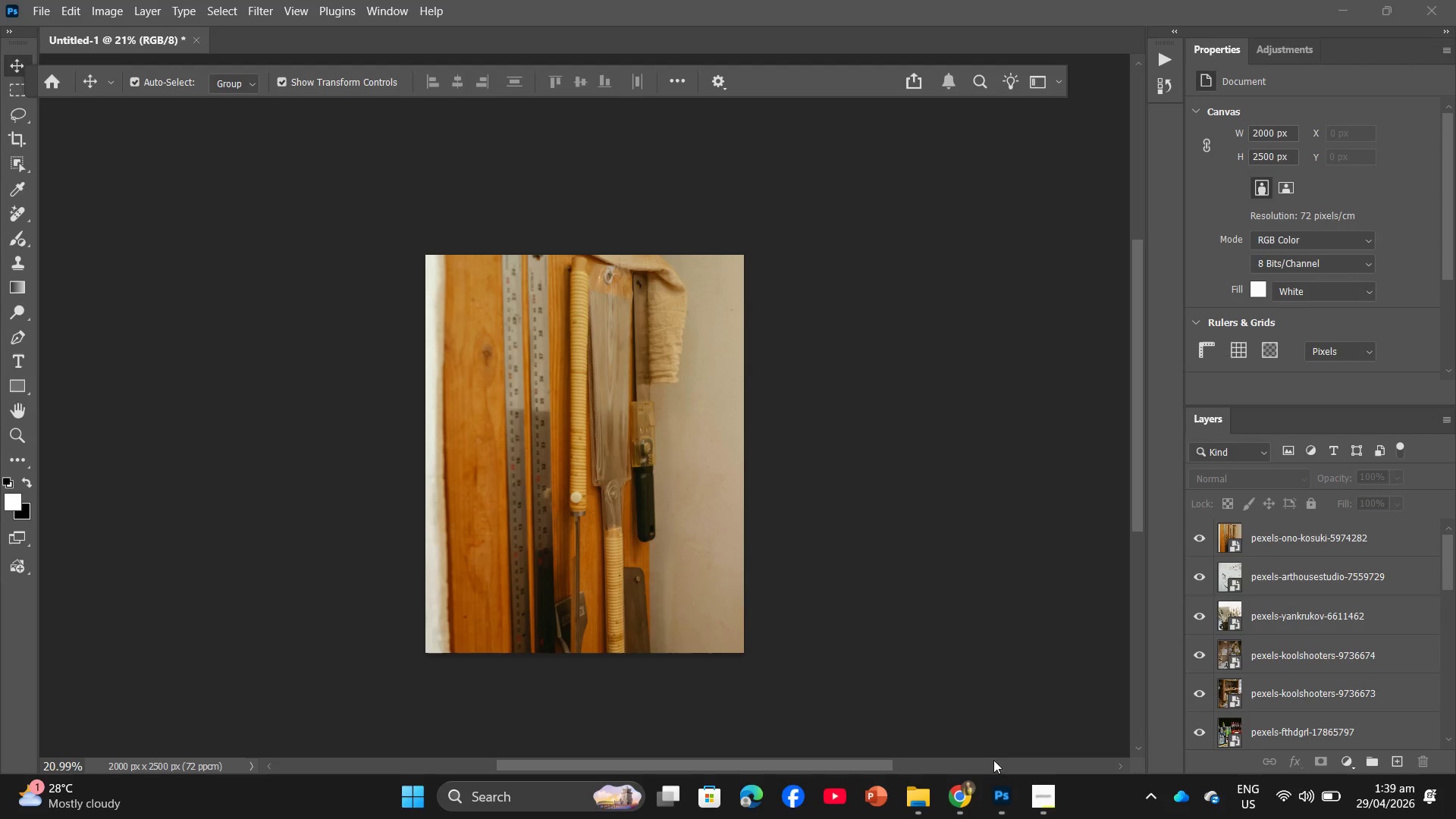 
left_click([968, 795])
 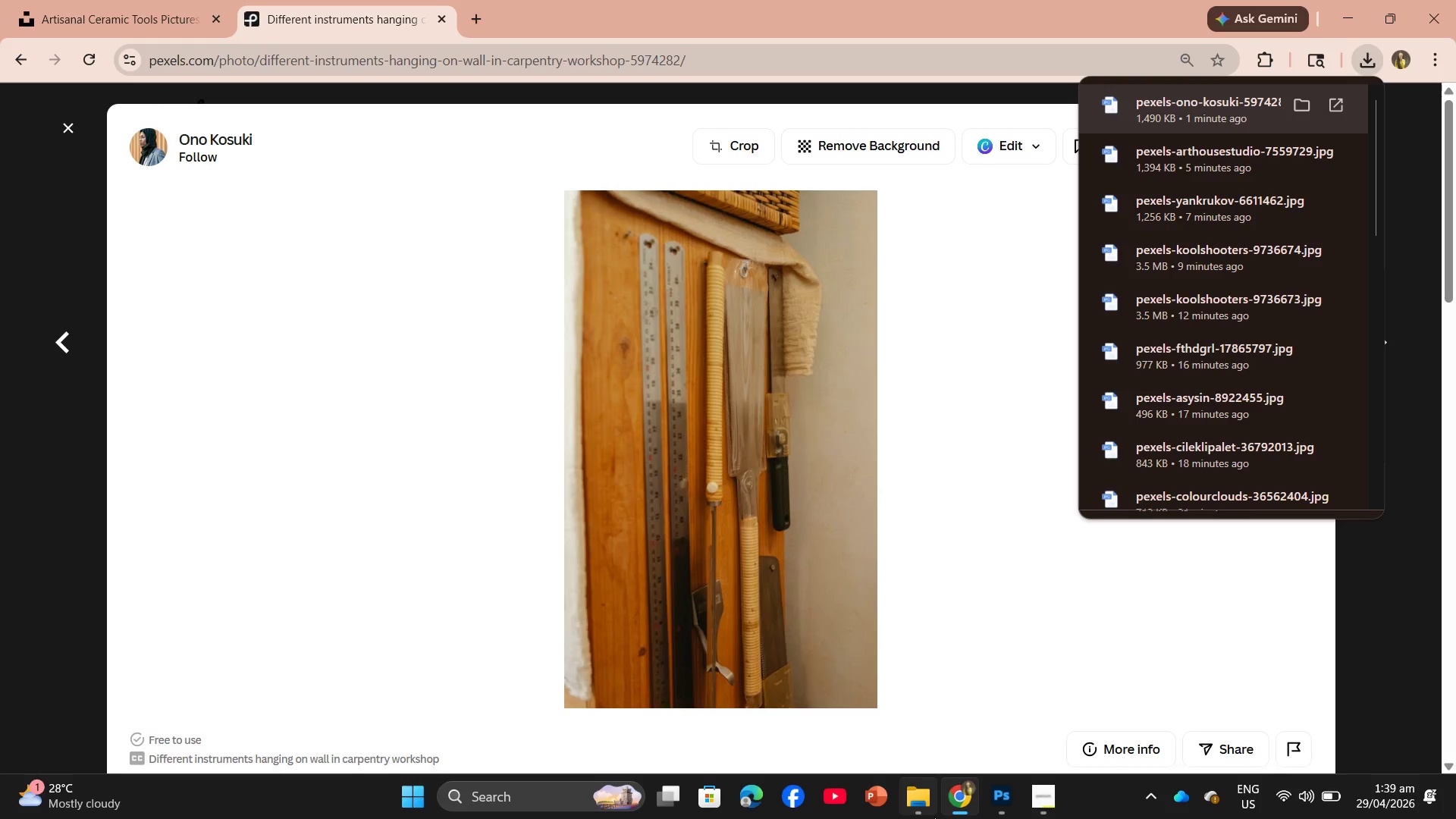 
left_click([932, 810])
 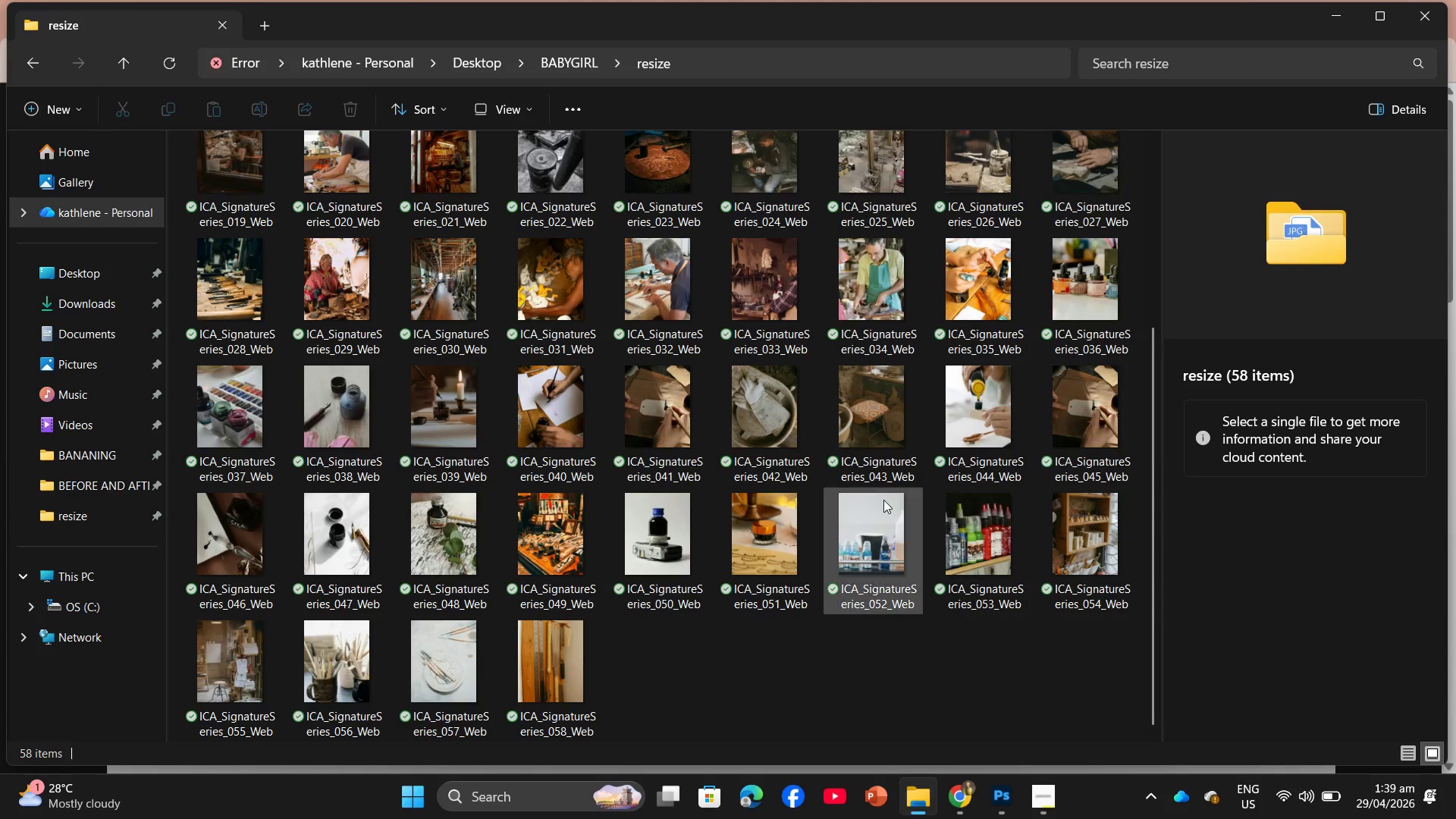 
scroll: coordinate [883, 497], scroll_direction: down, amount: 7.0
 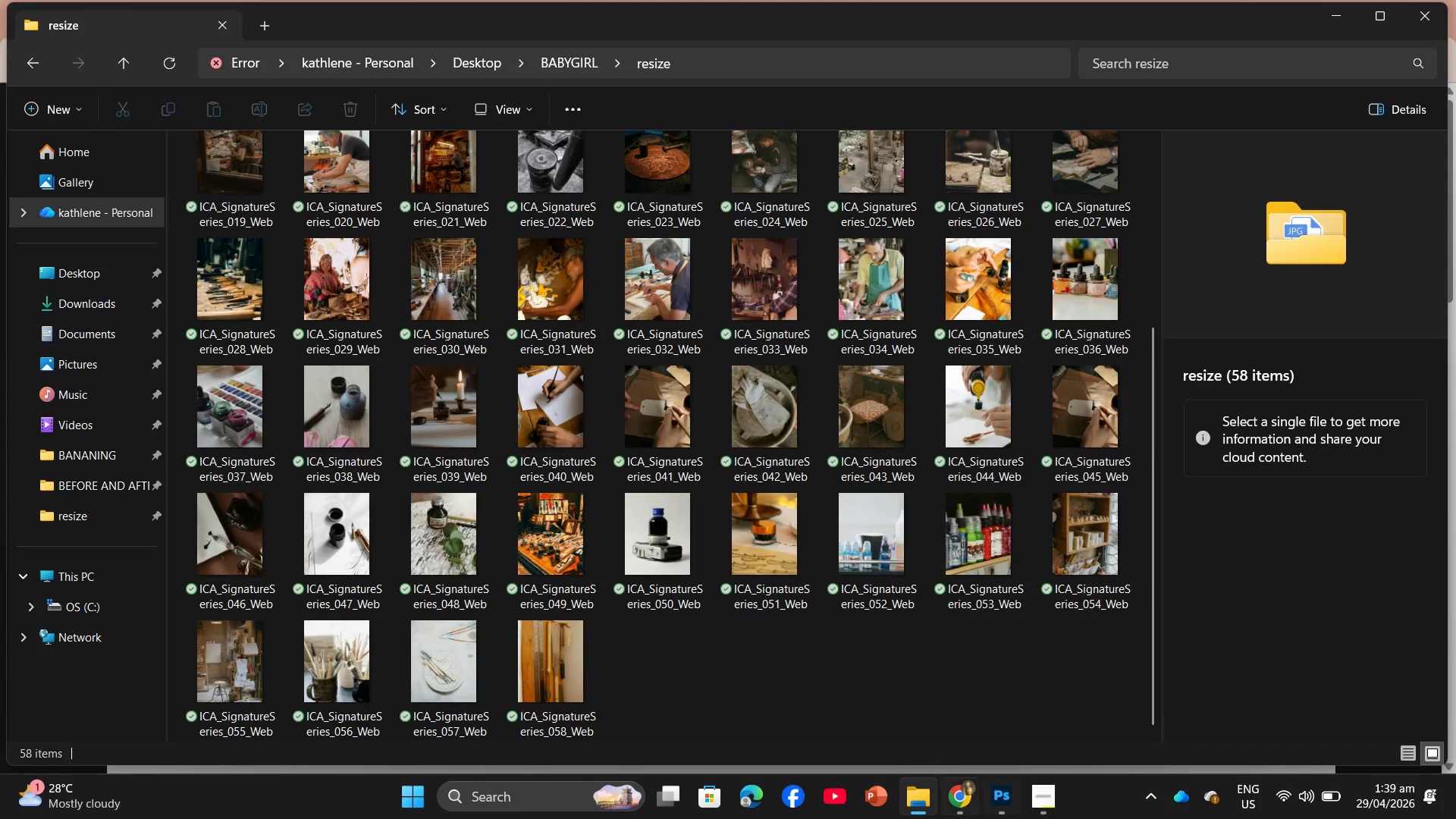 
left_click([962, 795])
 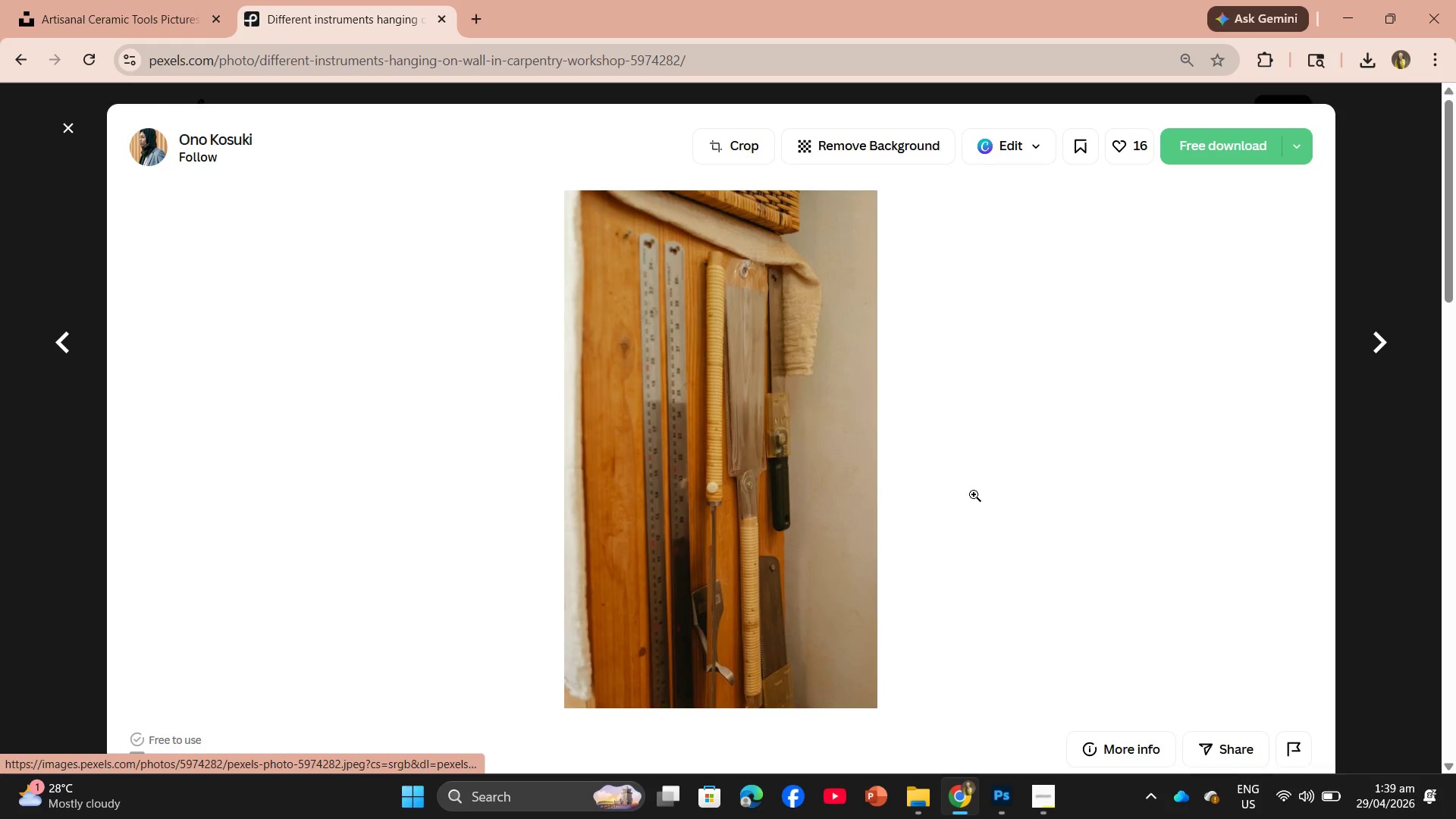 
scroll: coordinate [830, 520], scroll_direction: down, amount: 15.0
 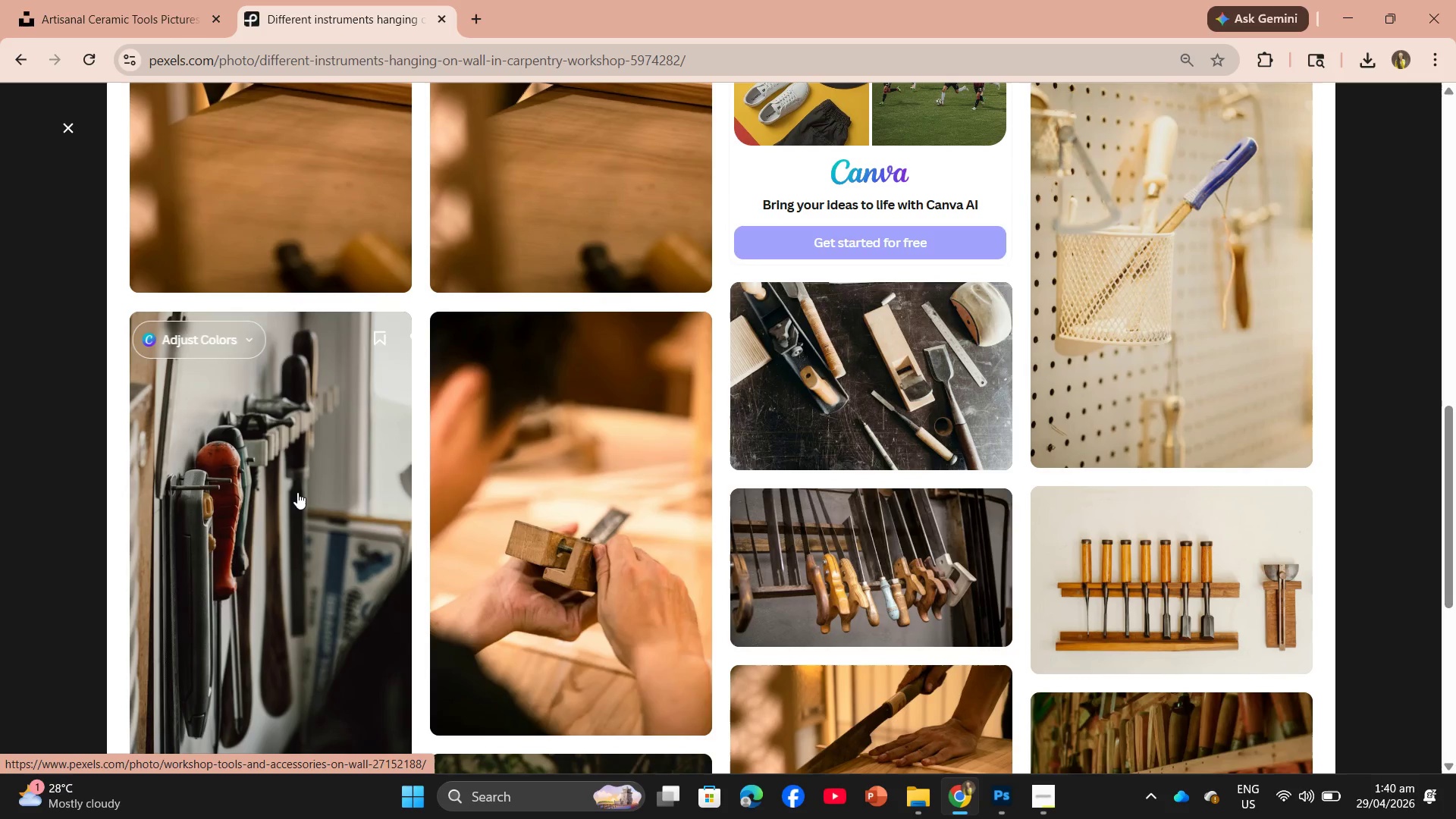 
left_click([295, 491])
 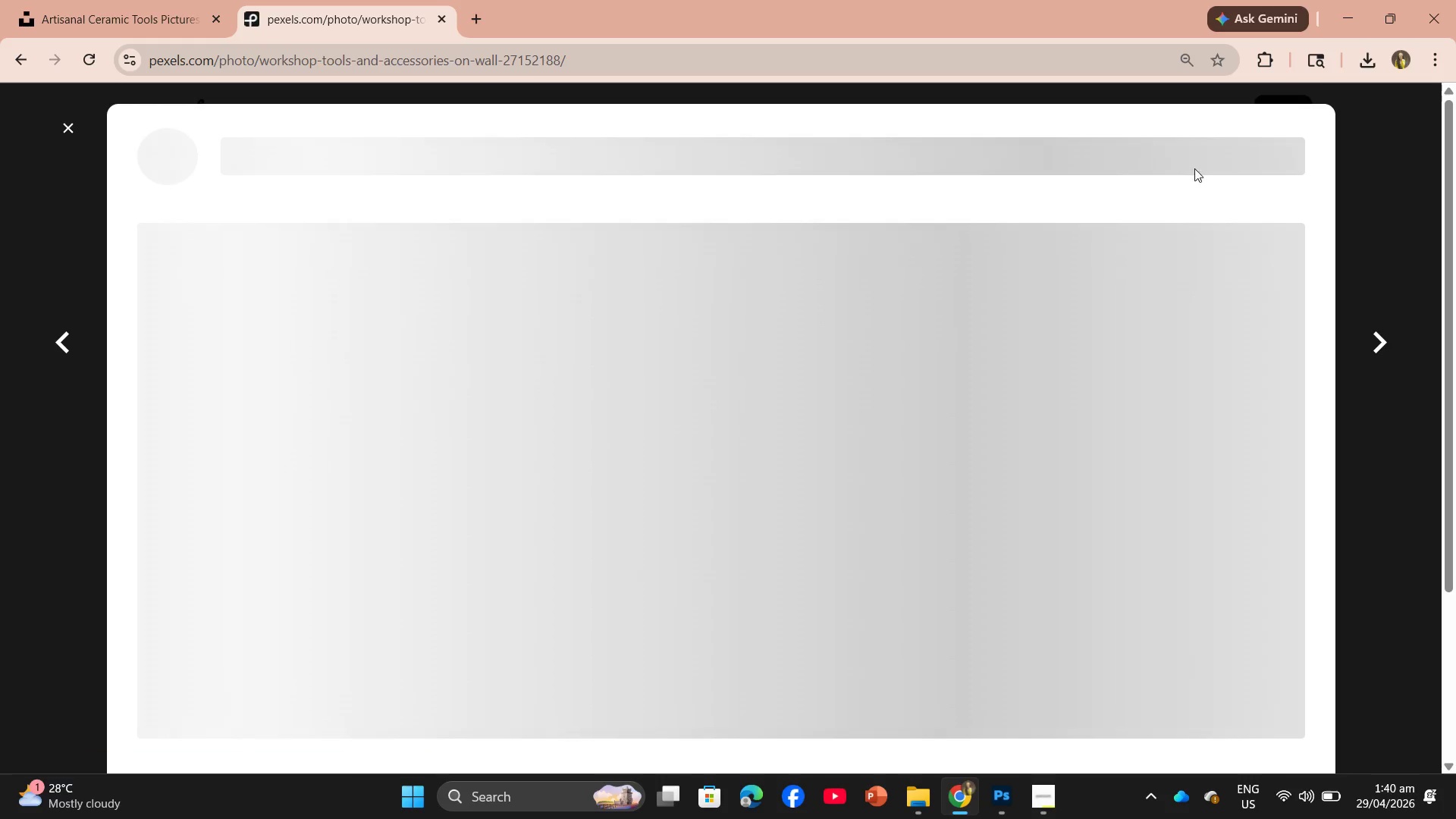 
scroll: coordinate [878, 513], scroll_direction: down, amount: 4.0
 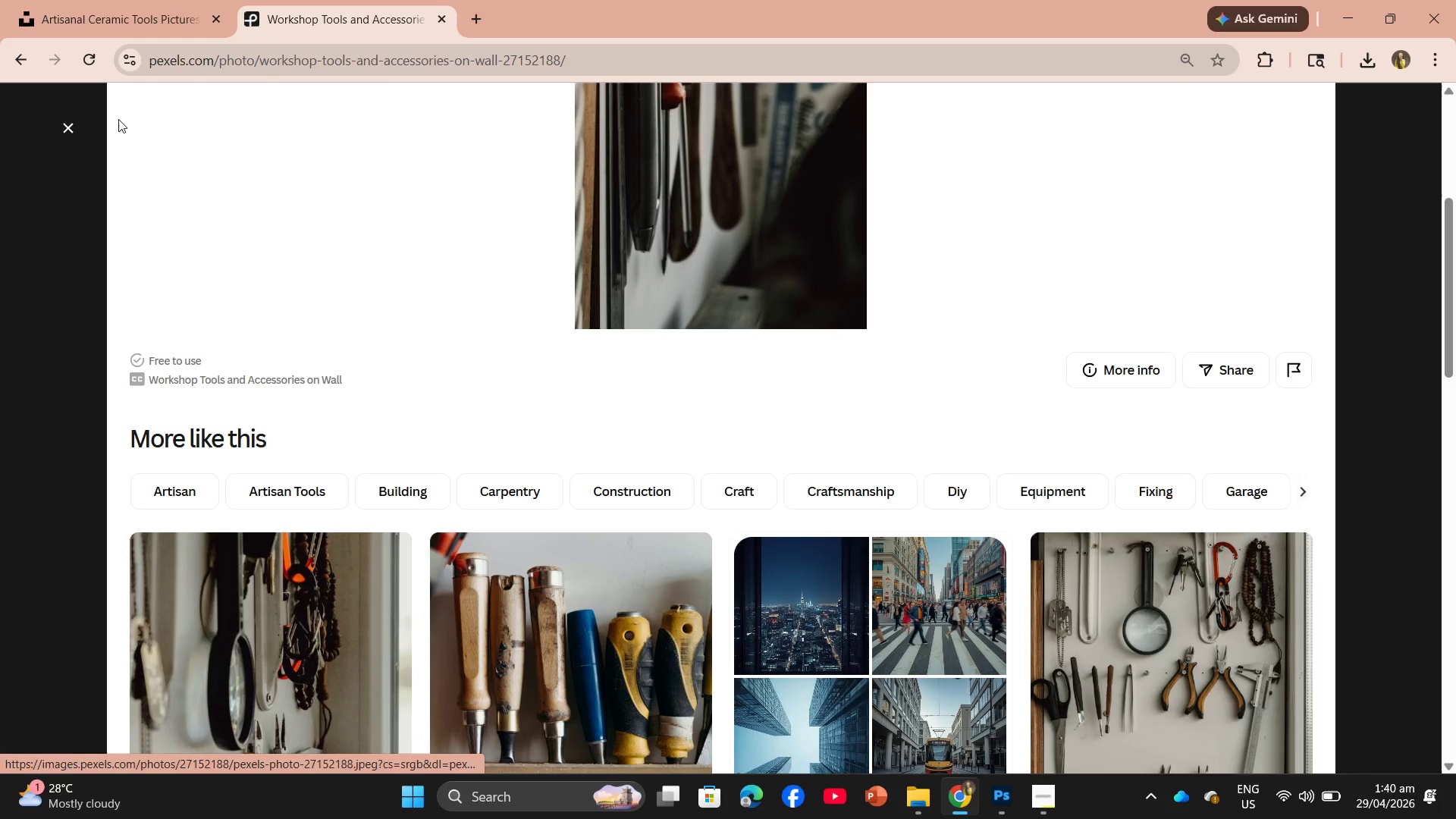 
left_click([62, 124])
 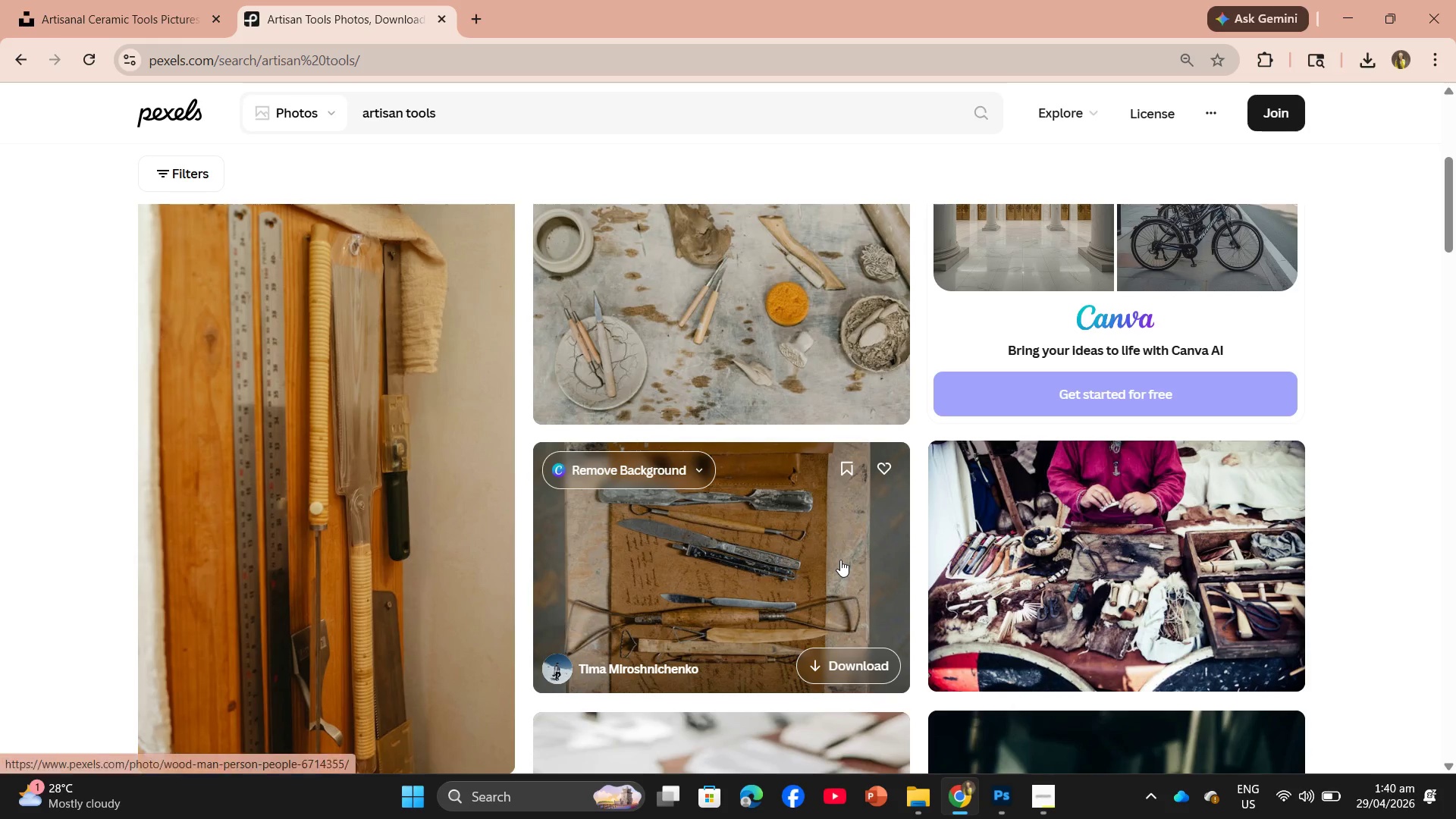 
left_click([840, 560])
 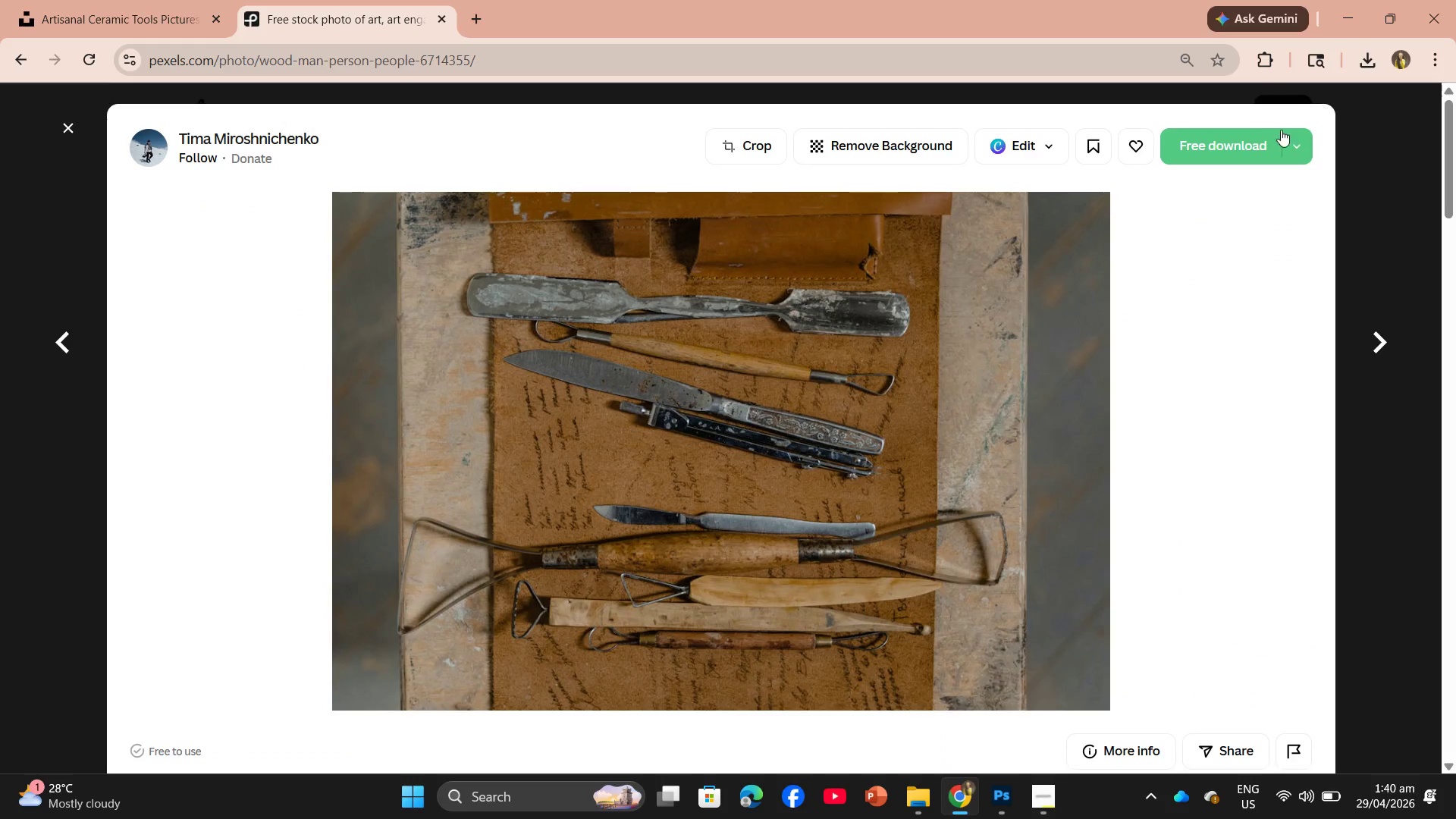 
left_click([1239, 146])
 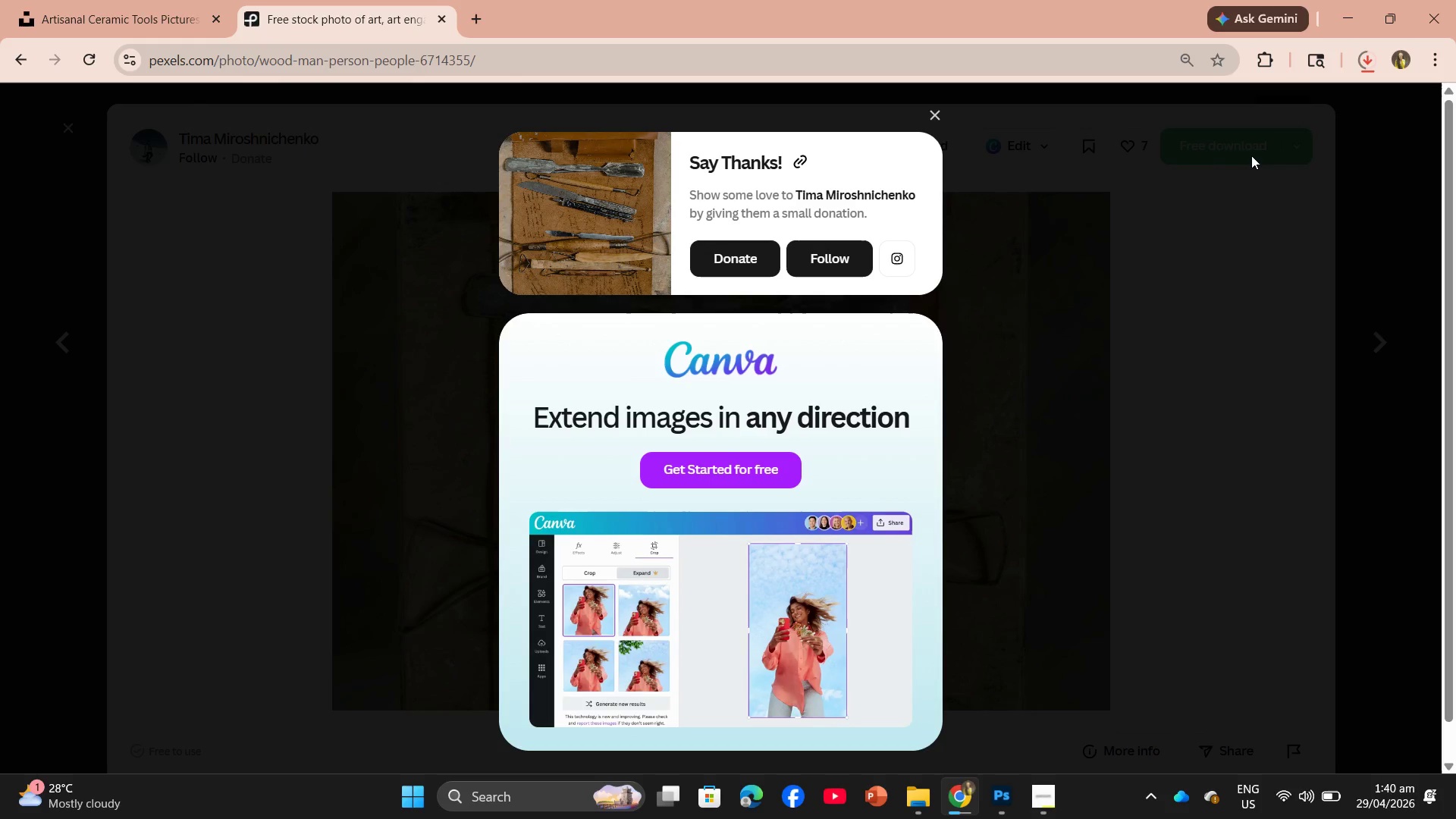 
wait(13.11)
 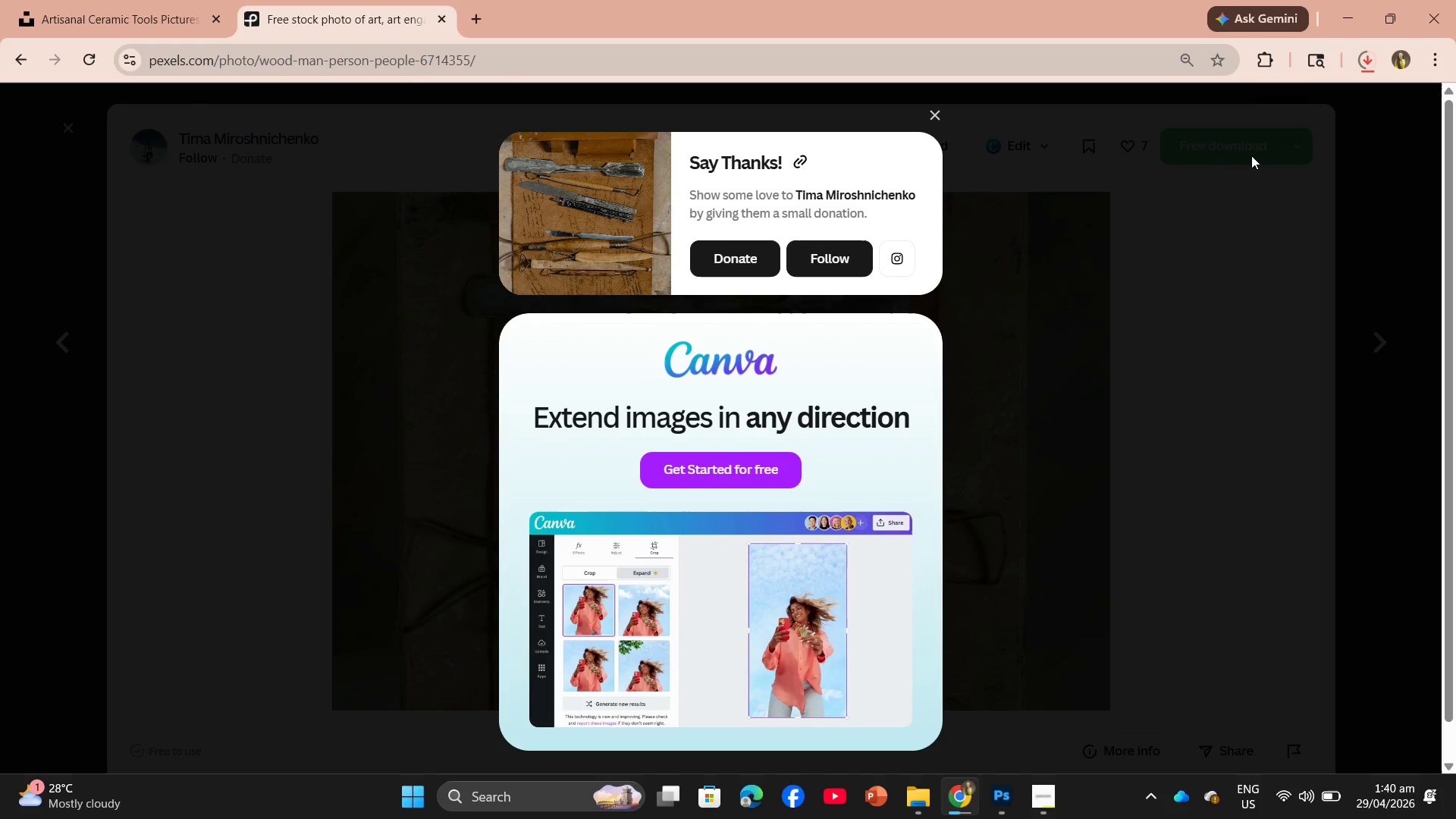 
left_click_drag(start_coordinate=[1230, 119], to_coordinate=[493, 400])
 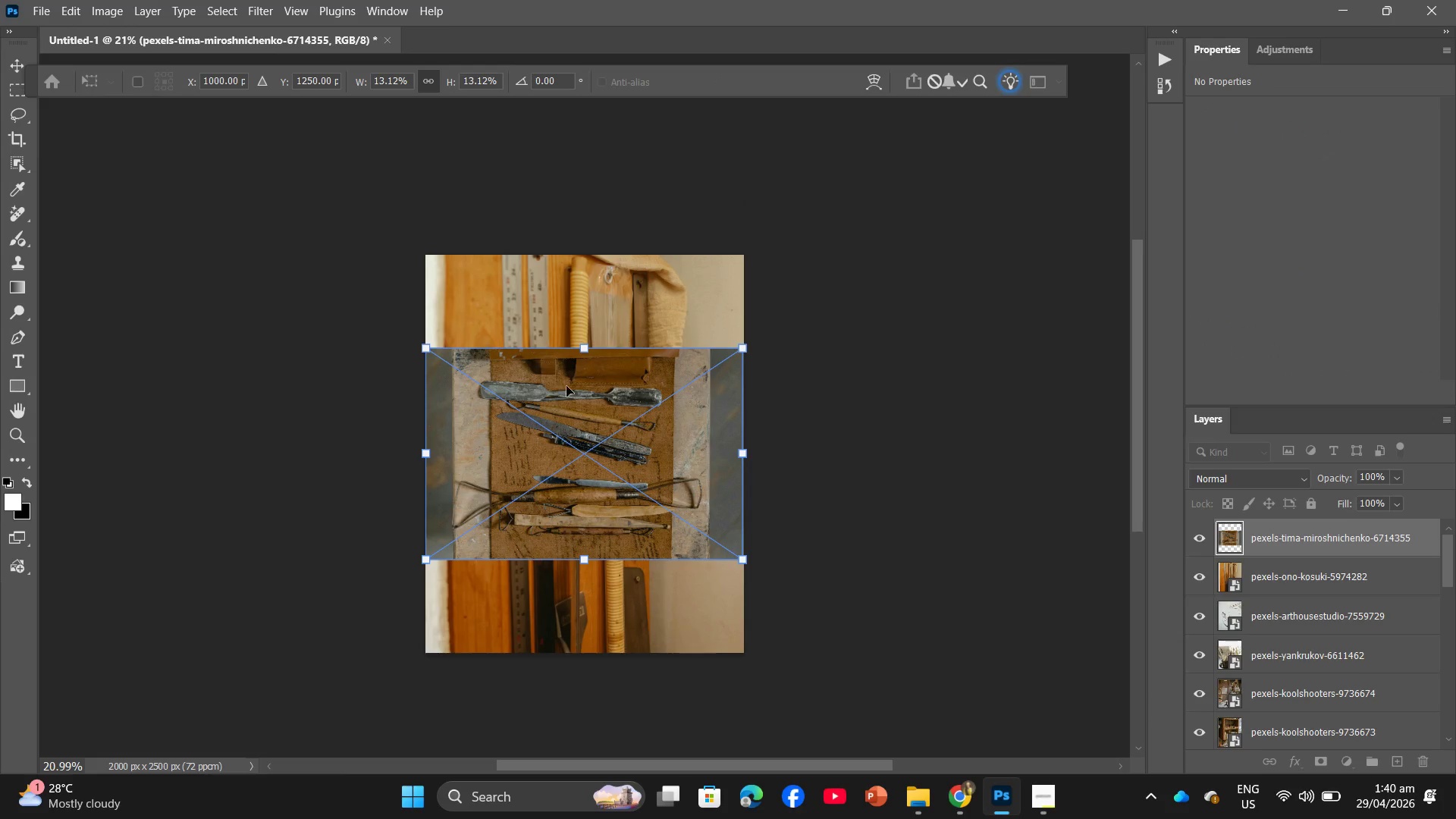 
left_click_drag(start_coordinate=[582, 347], to_coordinate=[587, 255])
 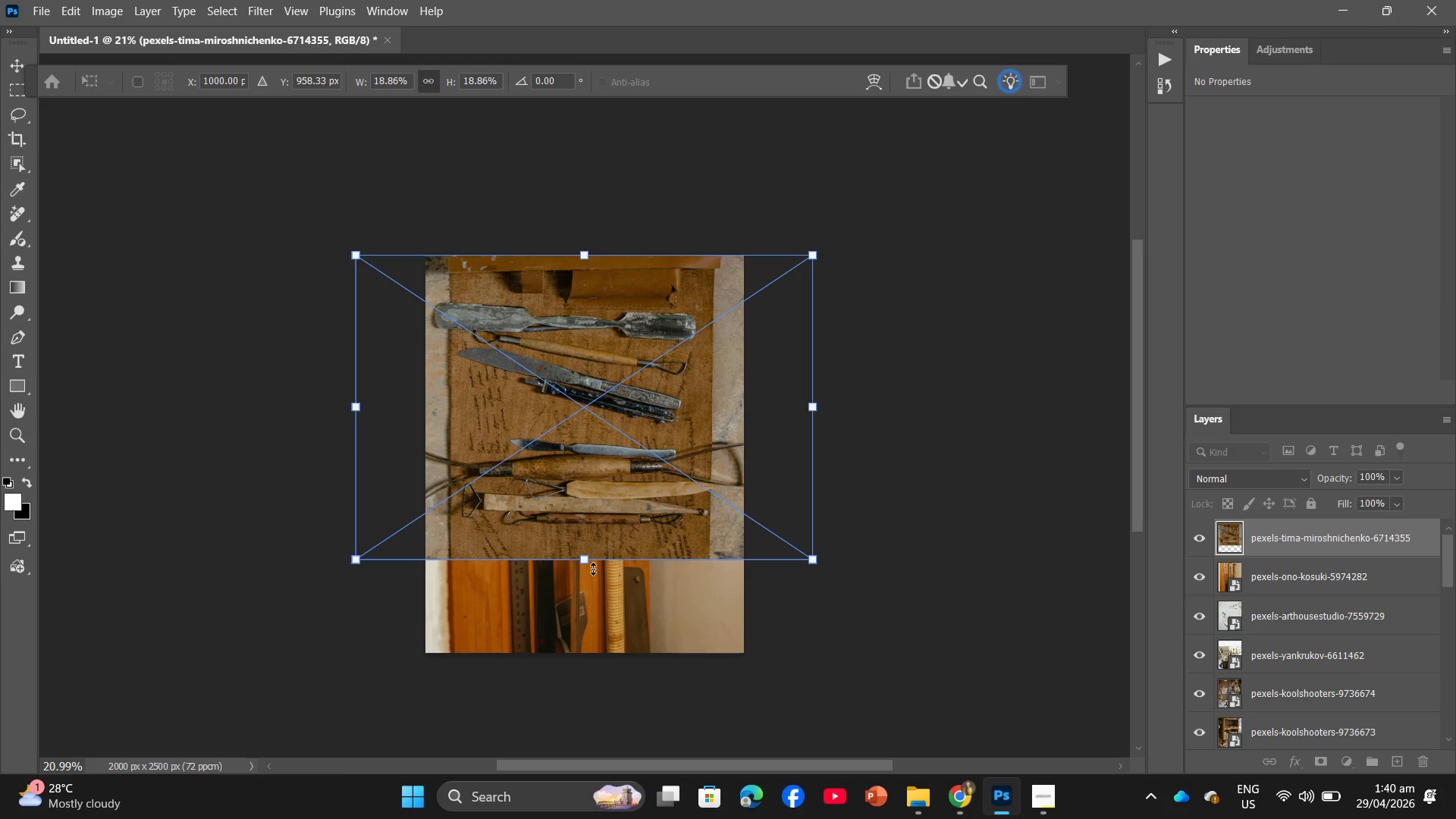 
left_click_drag(start_coordinate=[592, 565], to_coordinate=[602, 657])
 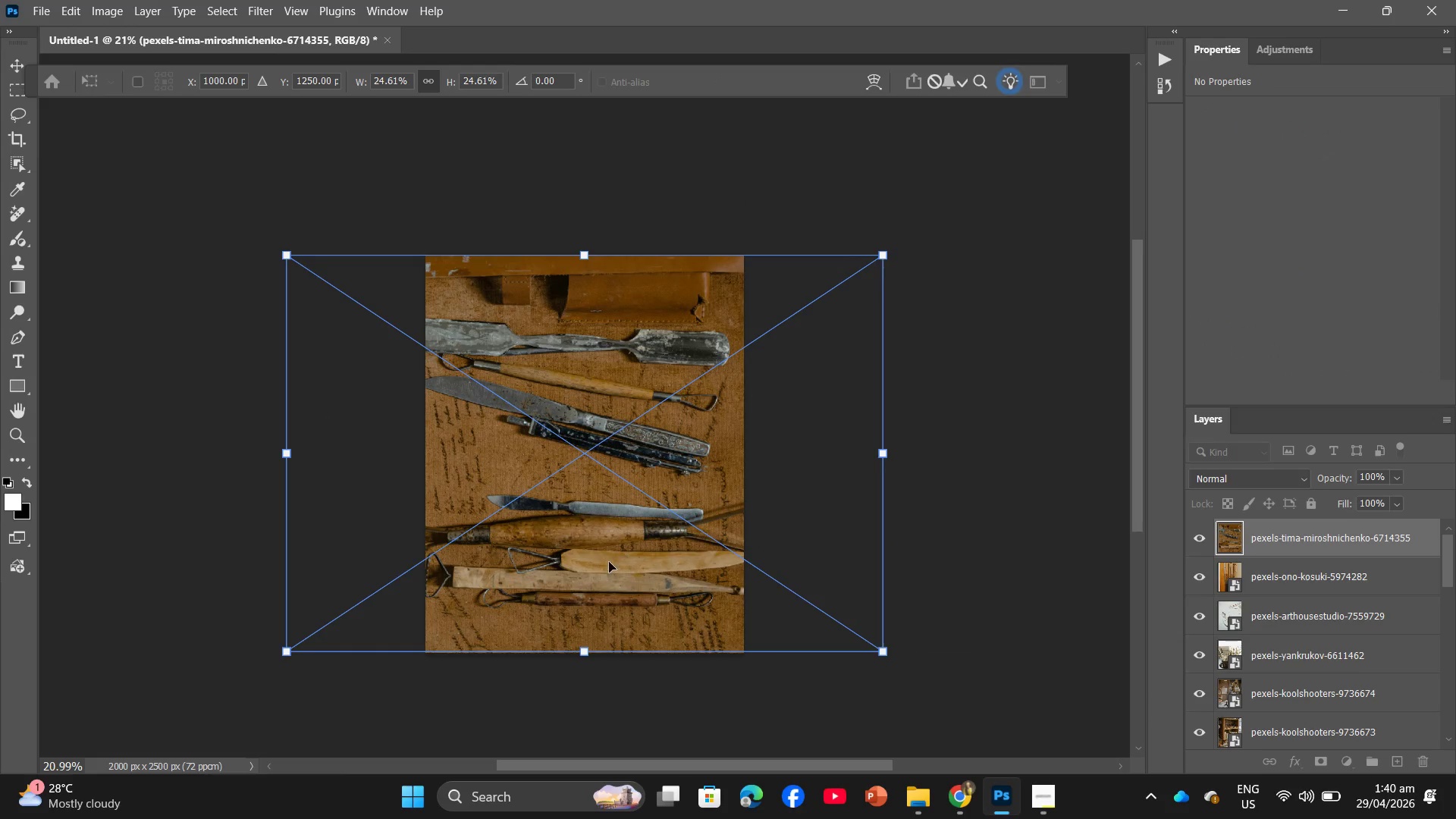 
left_click_drag(start_coordinate=[609, 562], to_coordinate=[640, 563])
 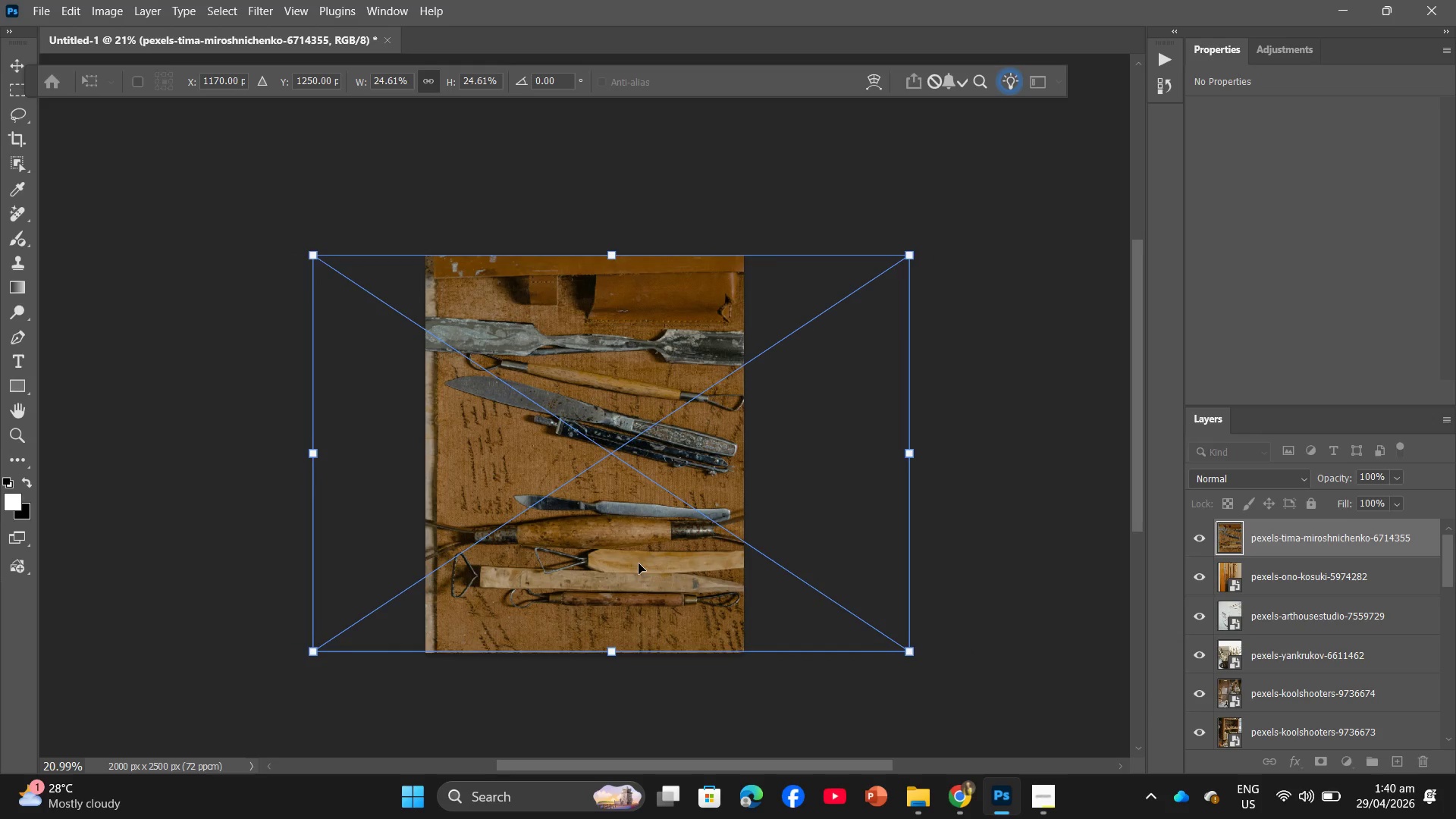 
key(Enter)
 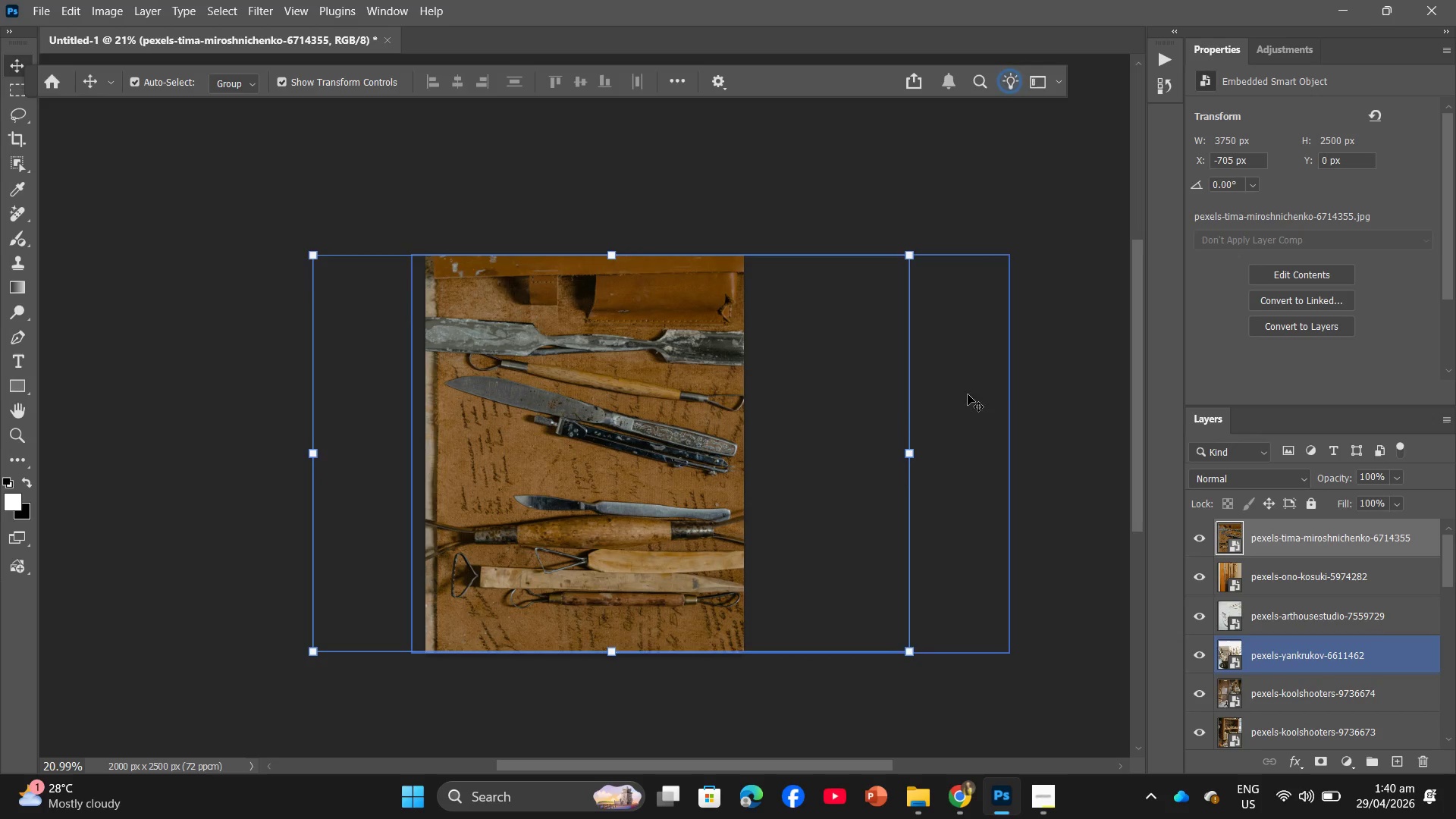 
left_click([1036, 418])
 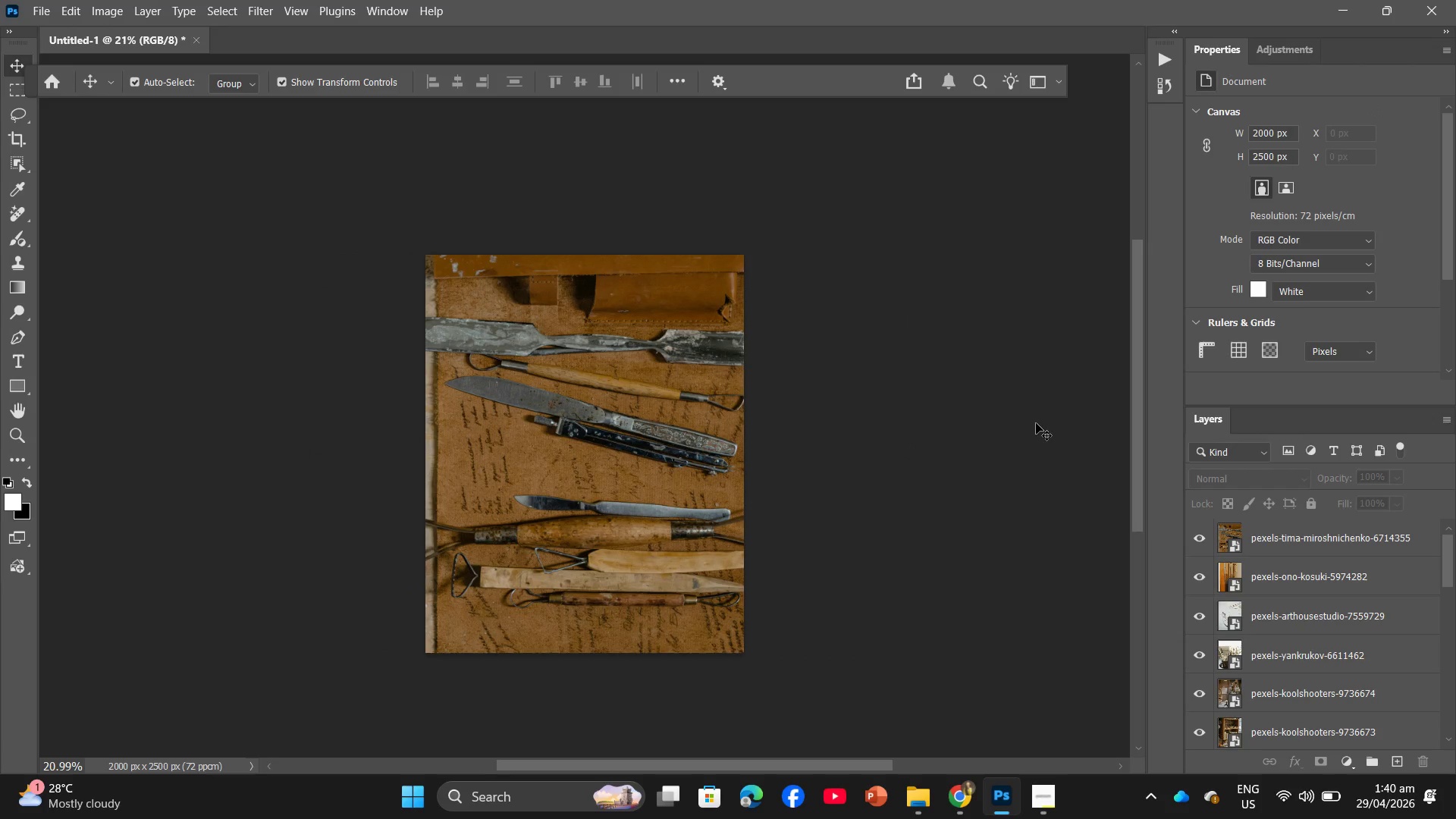 
key(Alt+Control+Shift+W)
 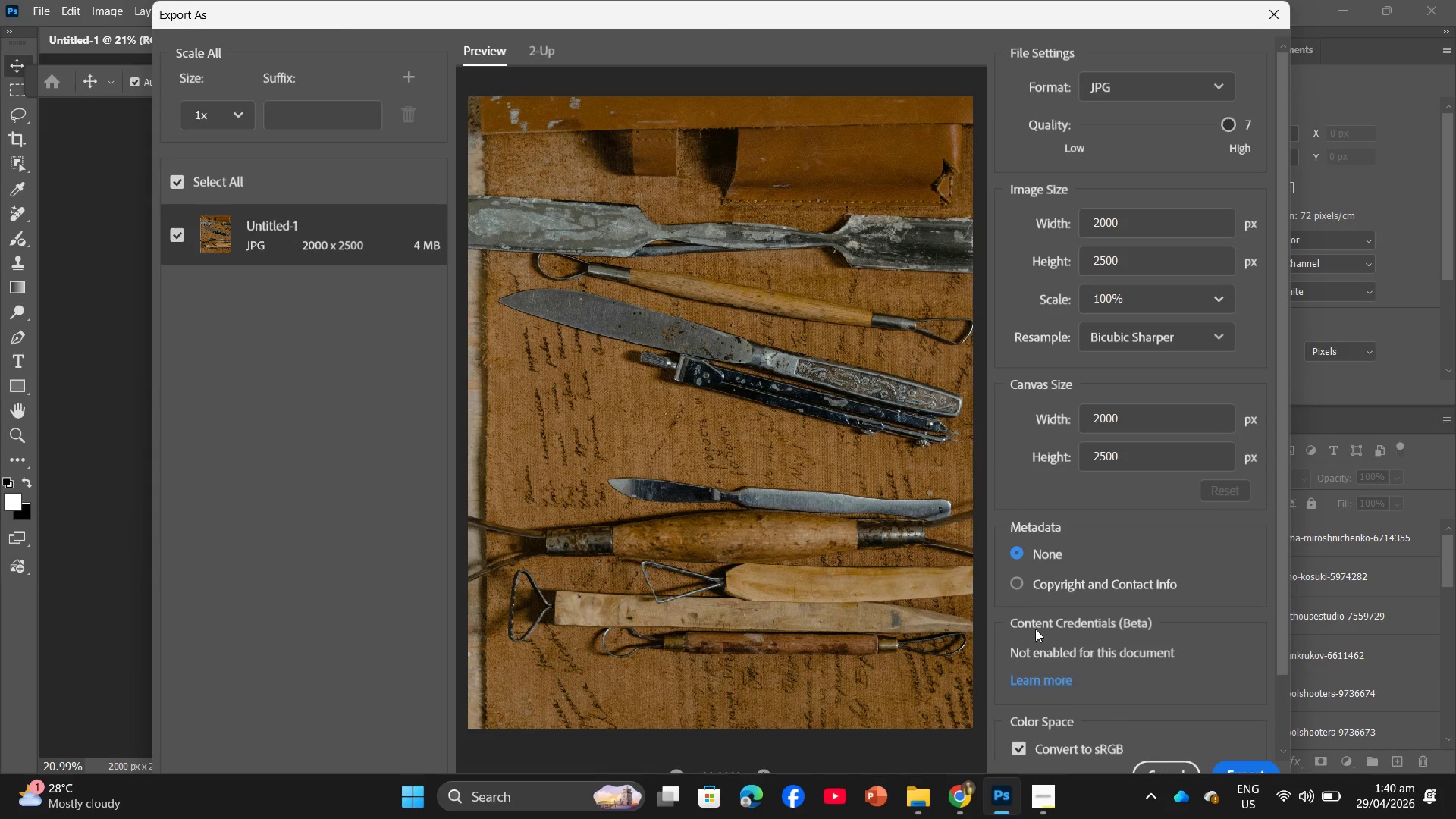 
left_click([1238, 764])
 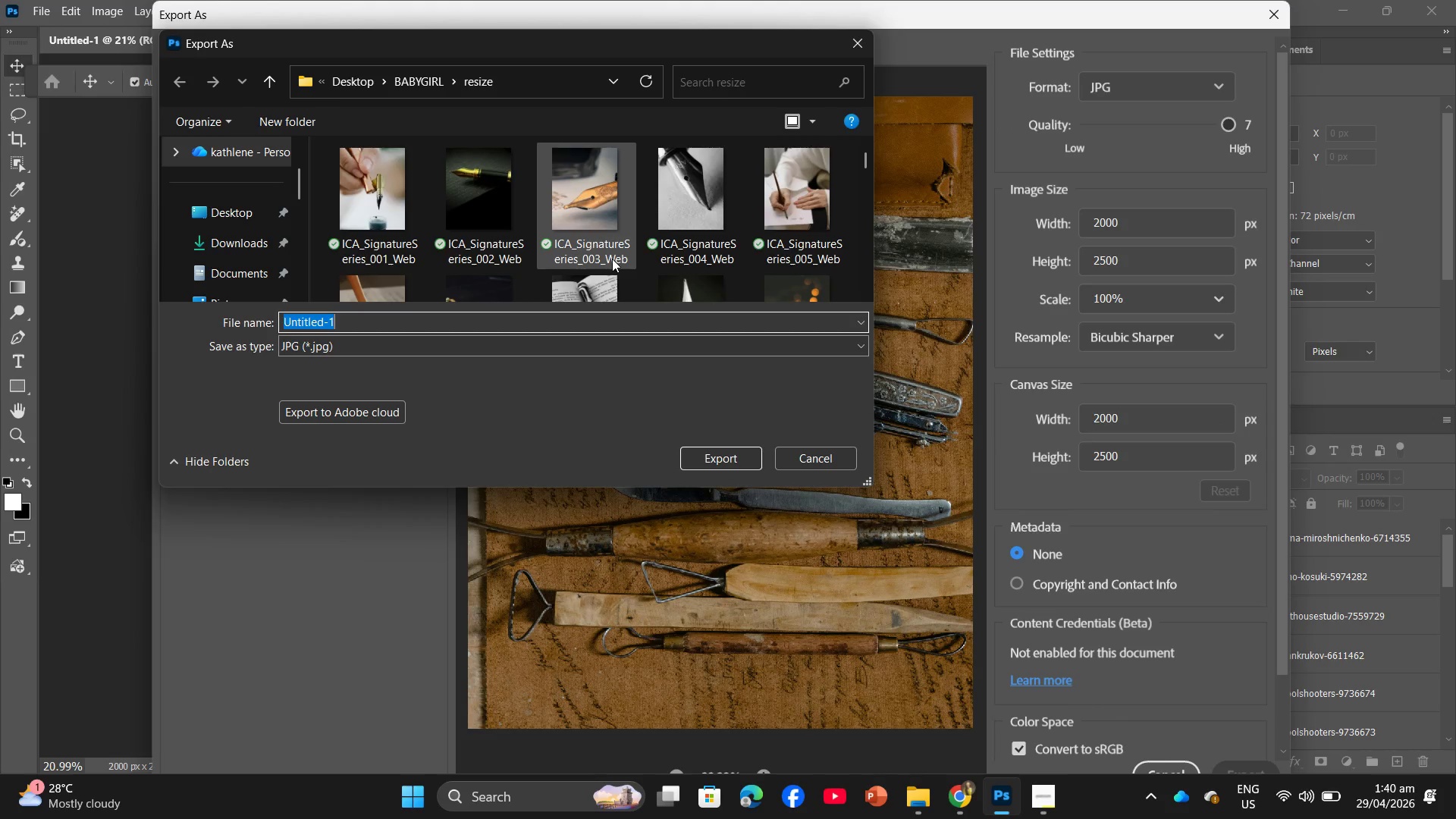 
scroll: coordinate [613, 256], scroll_direction: down, amount: 58.0
 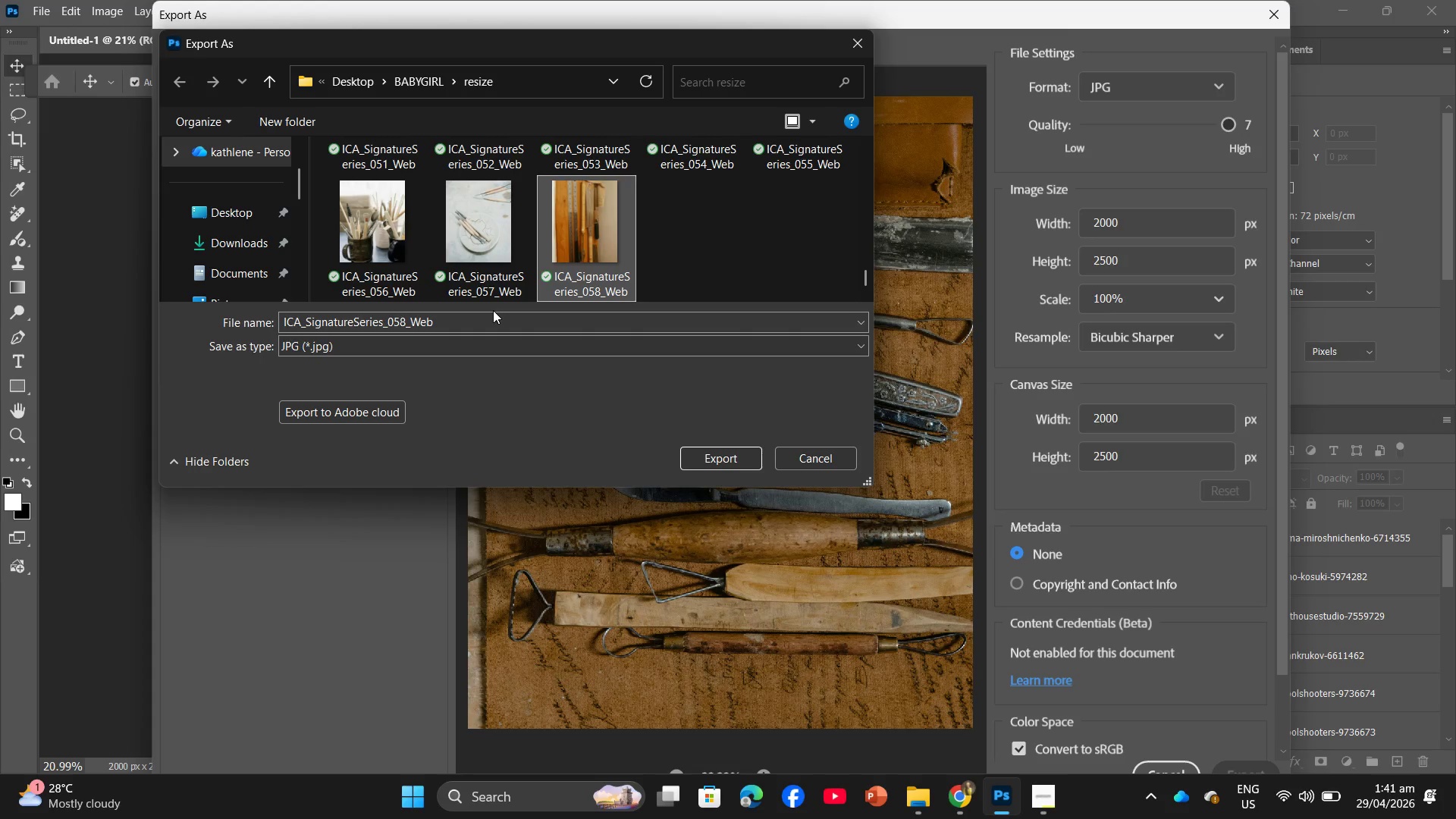 
wait(26.41)
 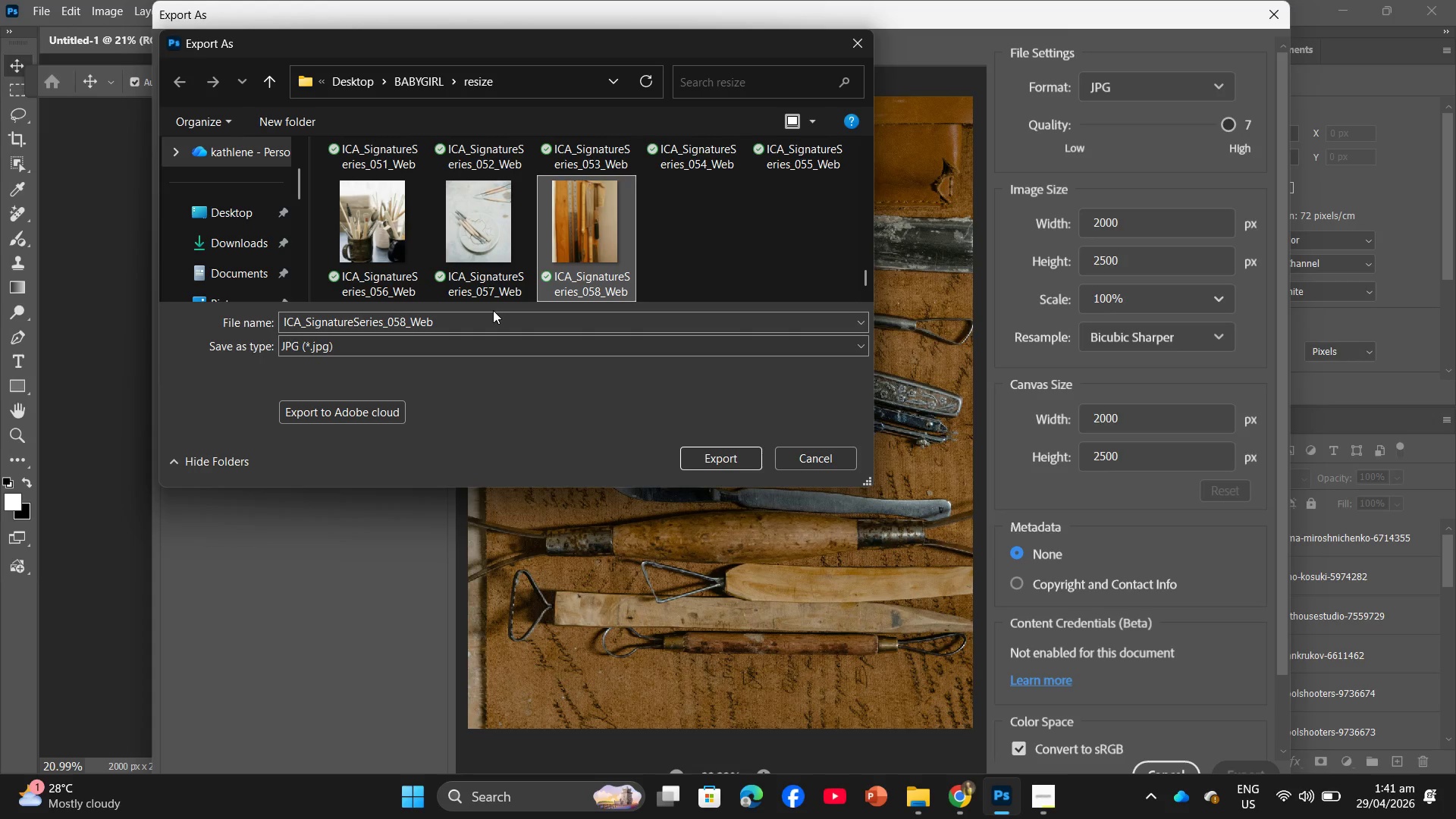 
left_click([426, 317])
 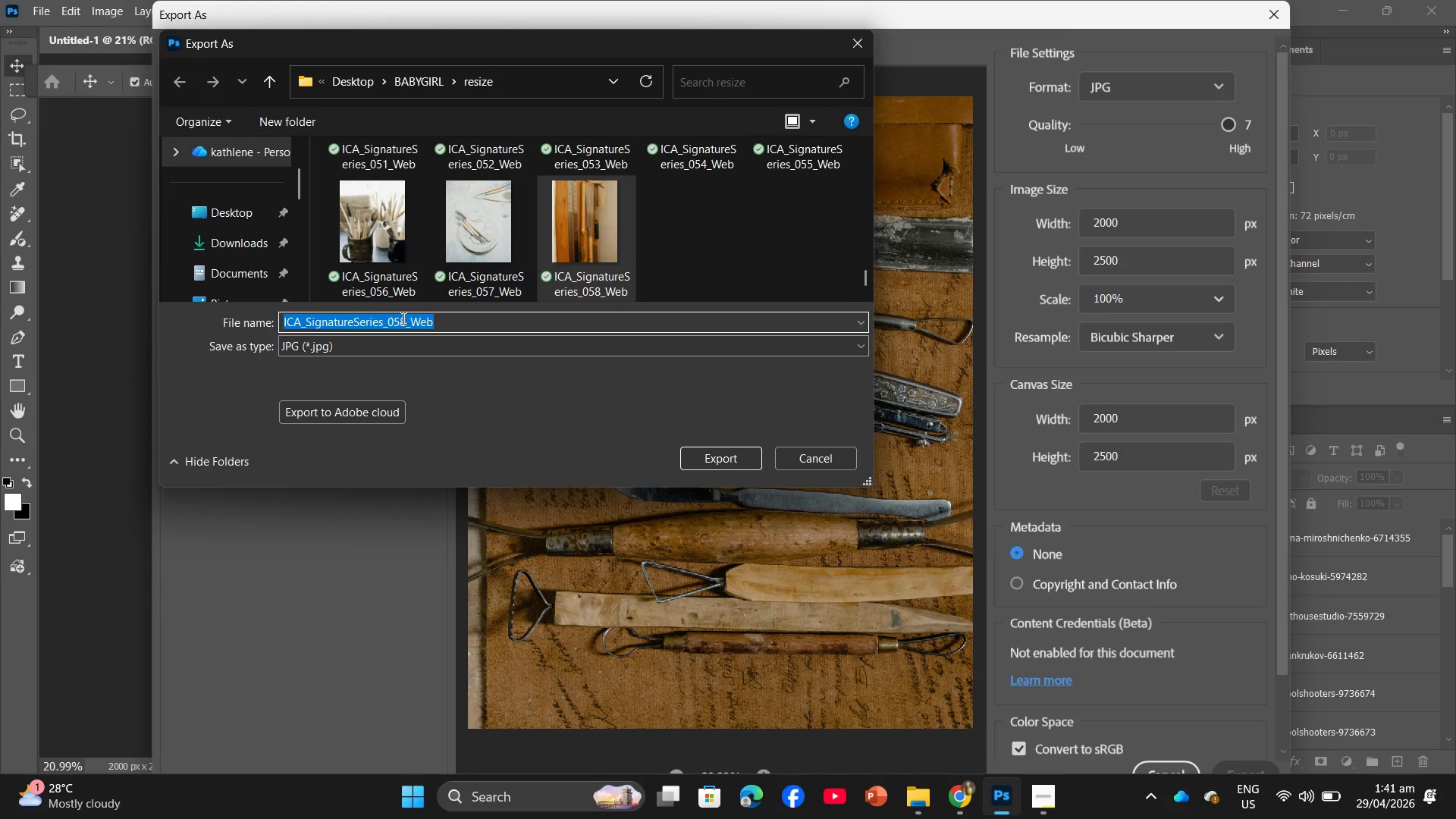 
left_click([407, 318])
 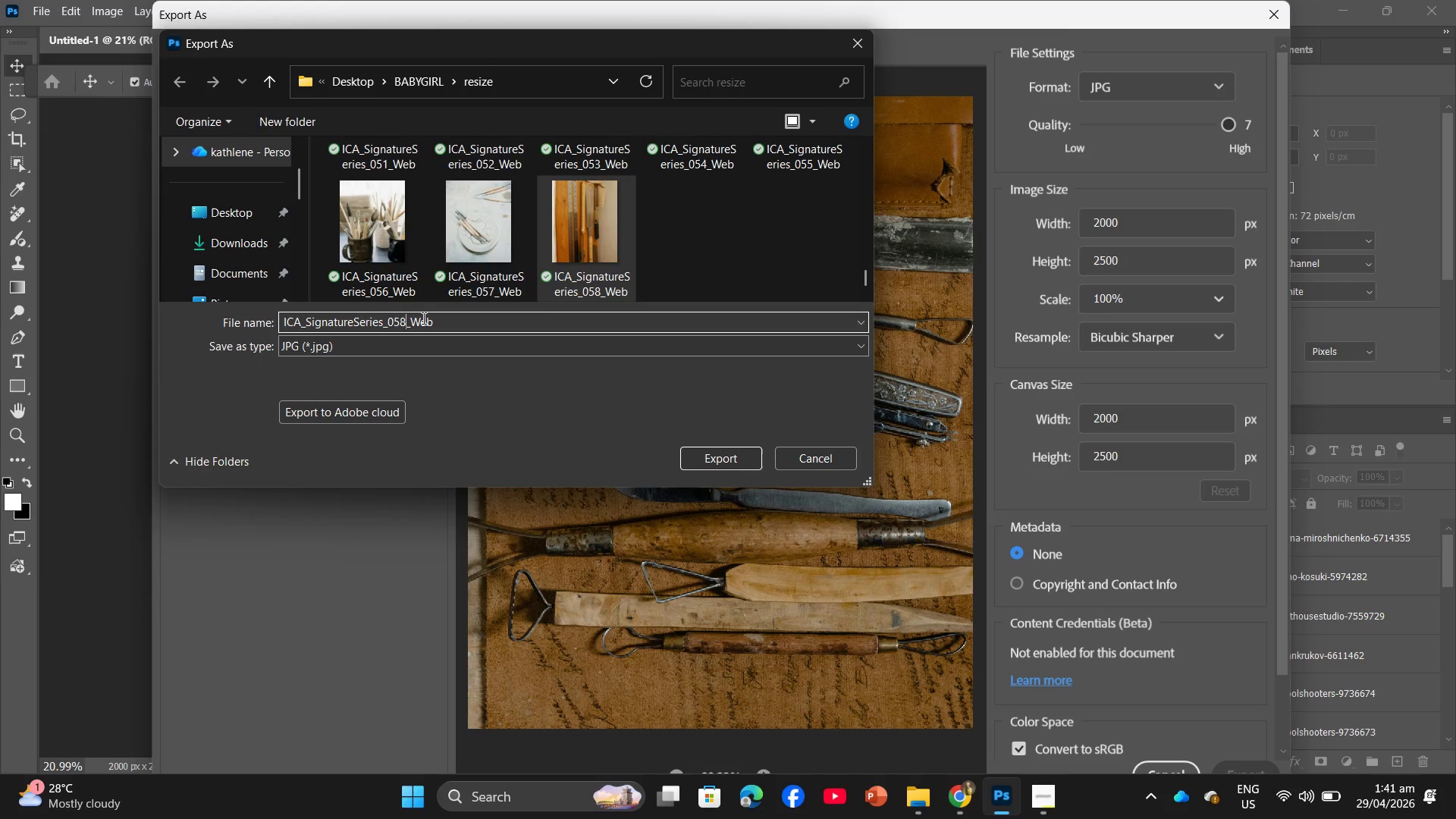 
key(Backspace)
 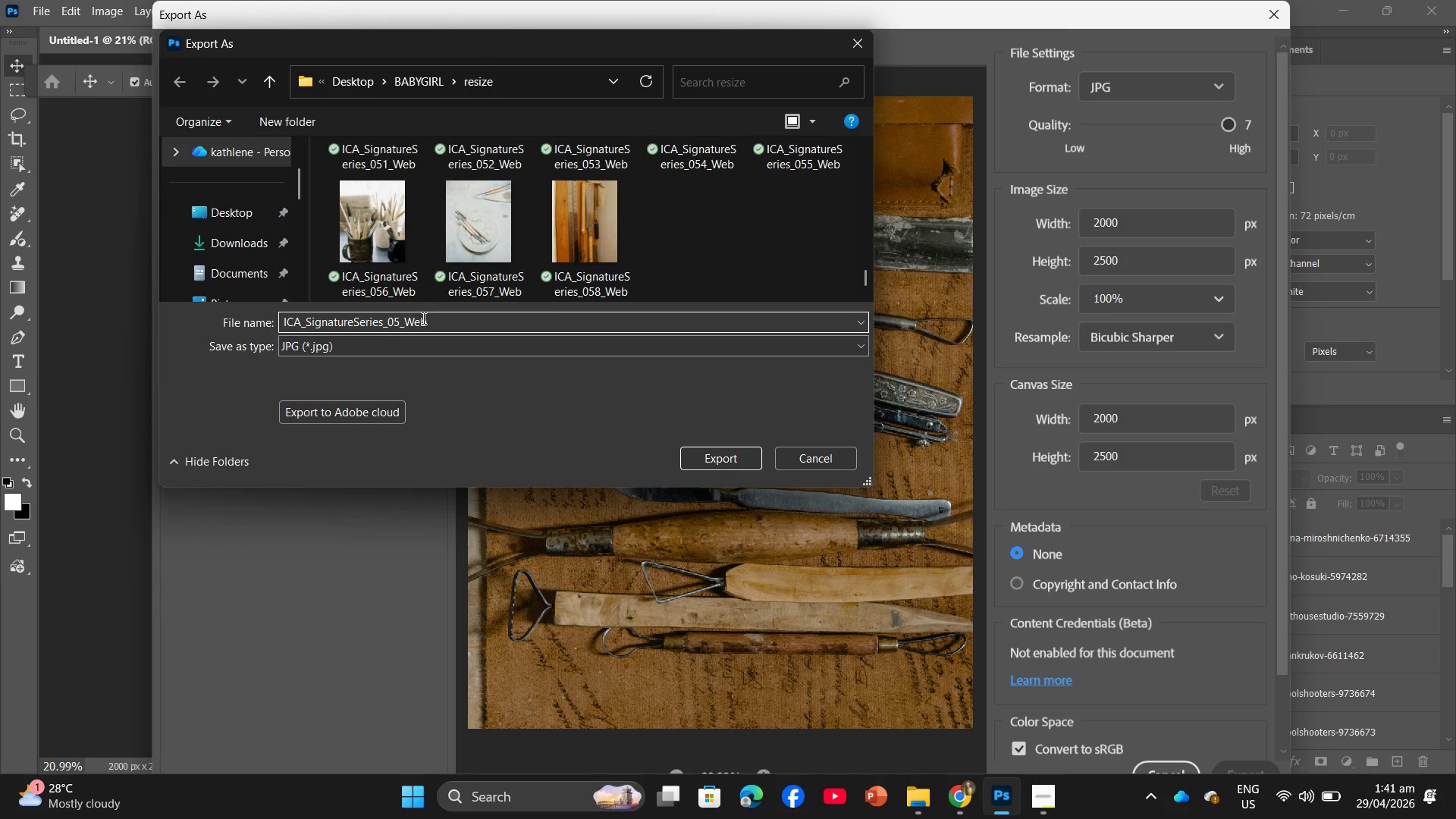 
key(Numpad9)
 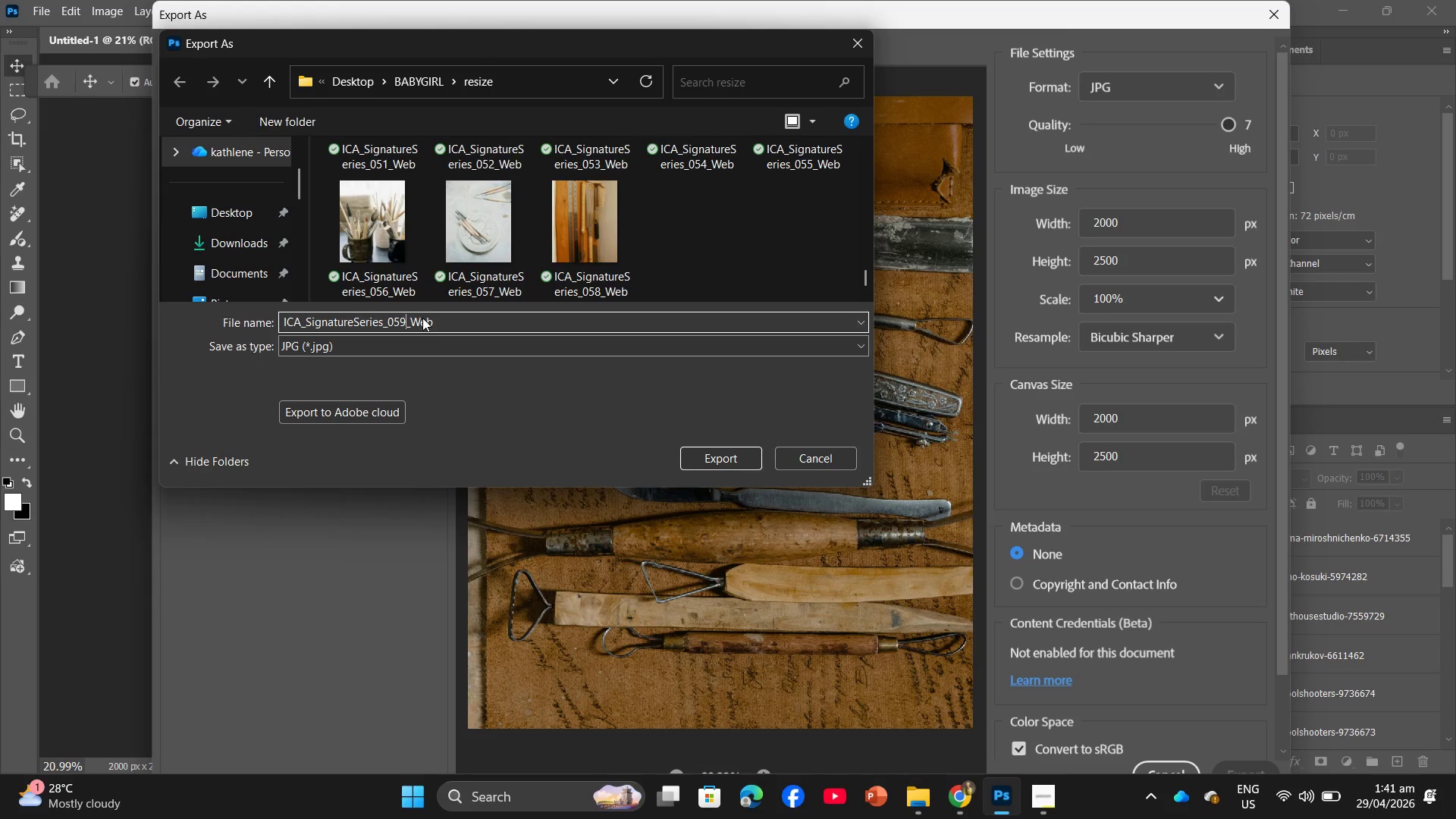 
key(NumpadEnter)
 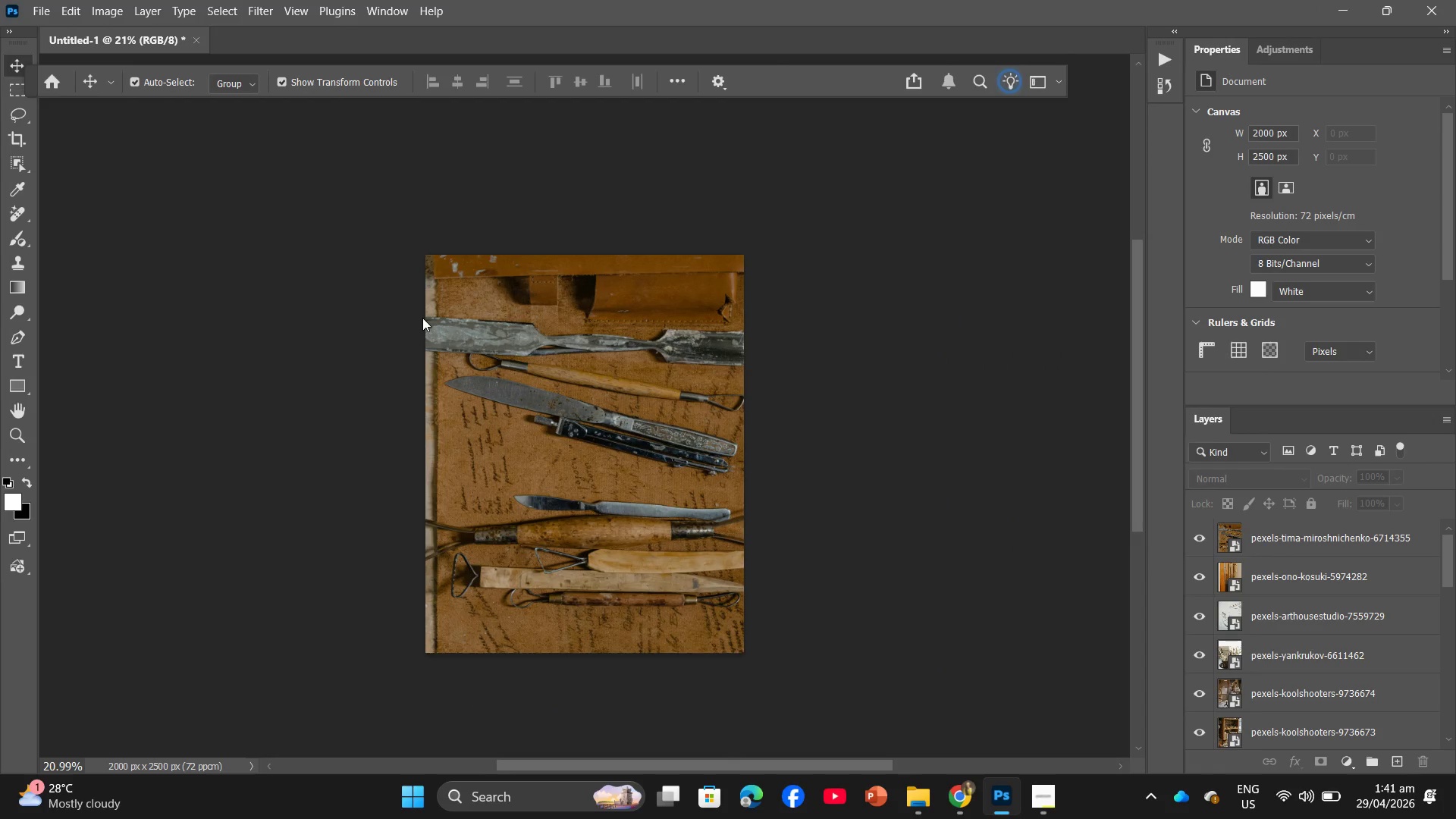 
wait(8.11)
 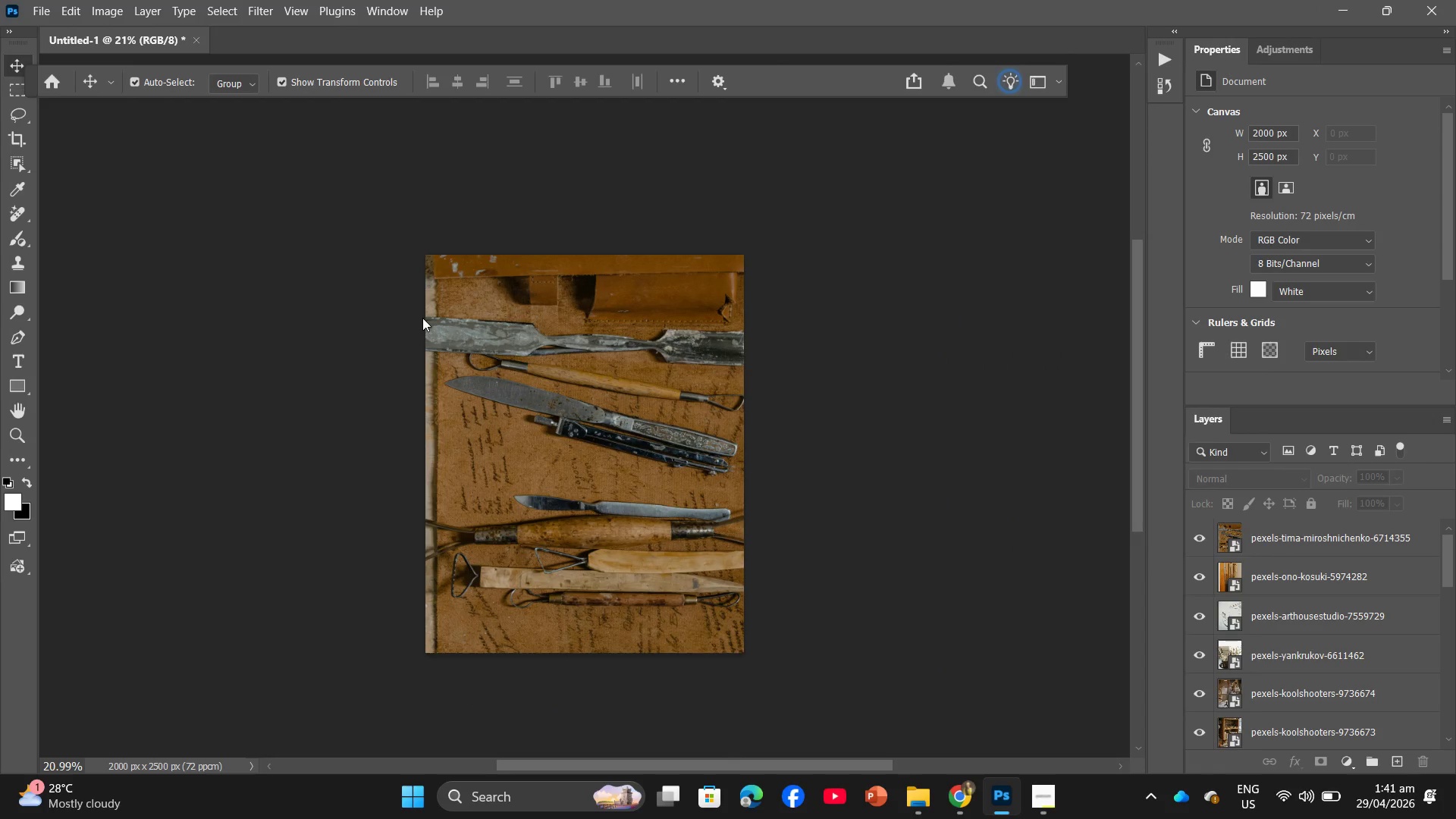 
left_click([967, 791])
 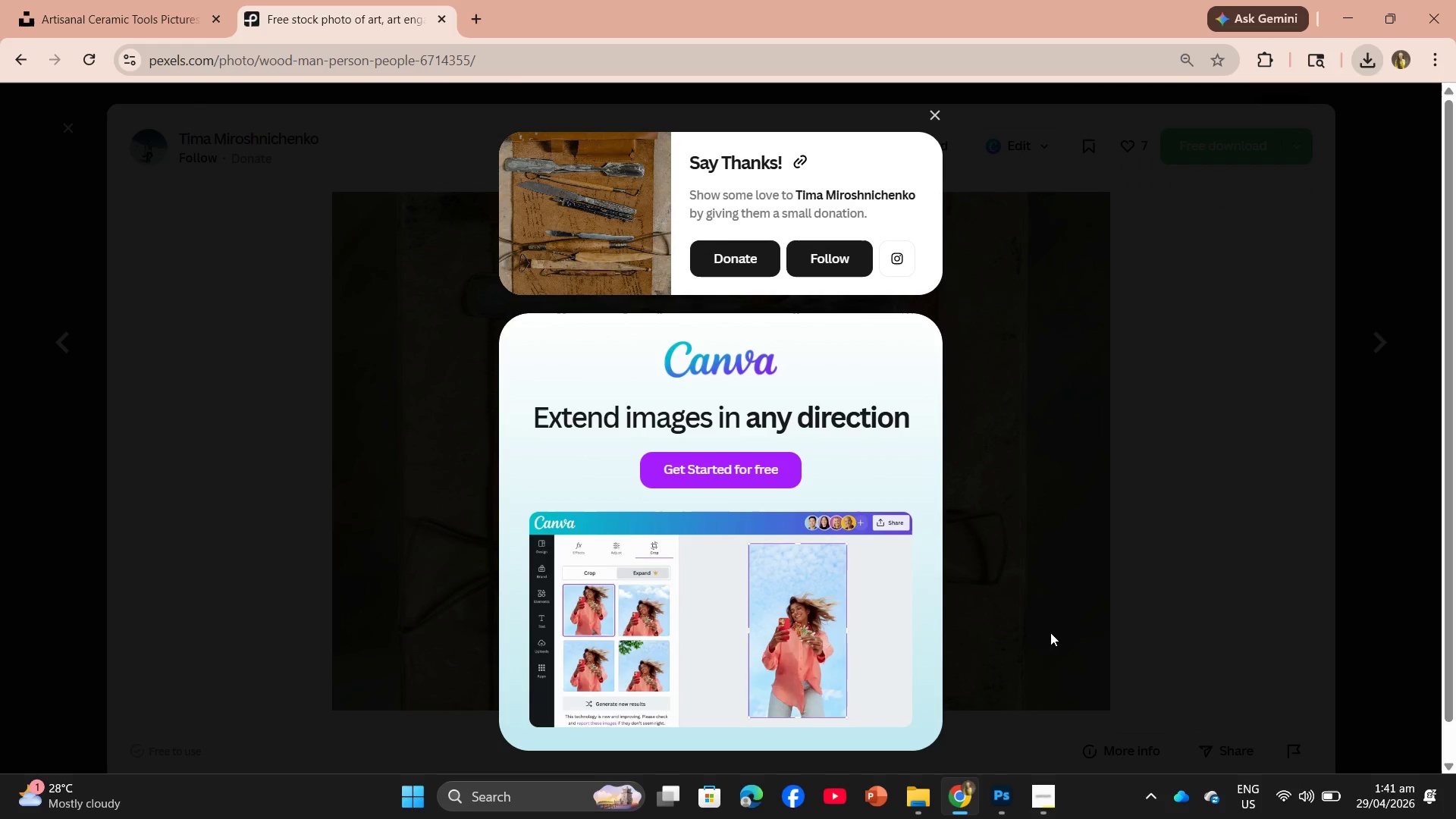 
scroll: coordinate [650, 378], scroll_direction: down, amount: 20.0
 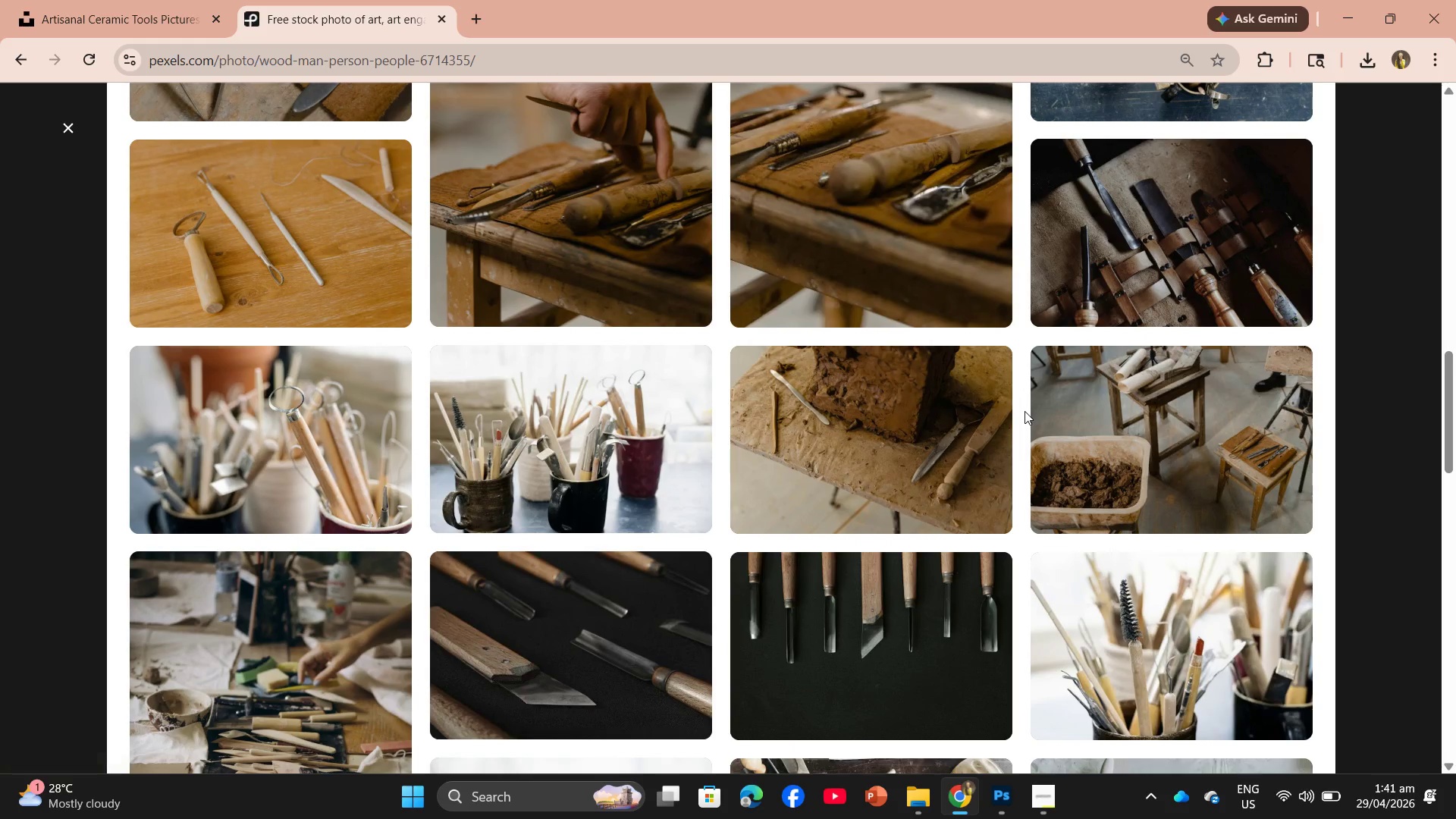 
wait(8.54)
 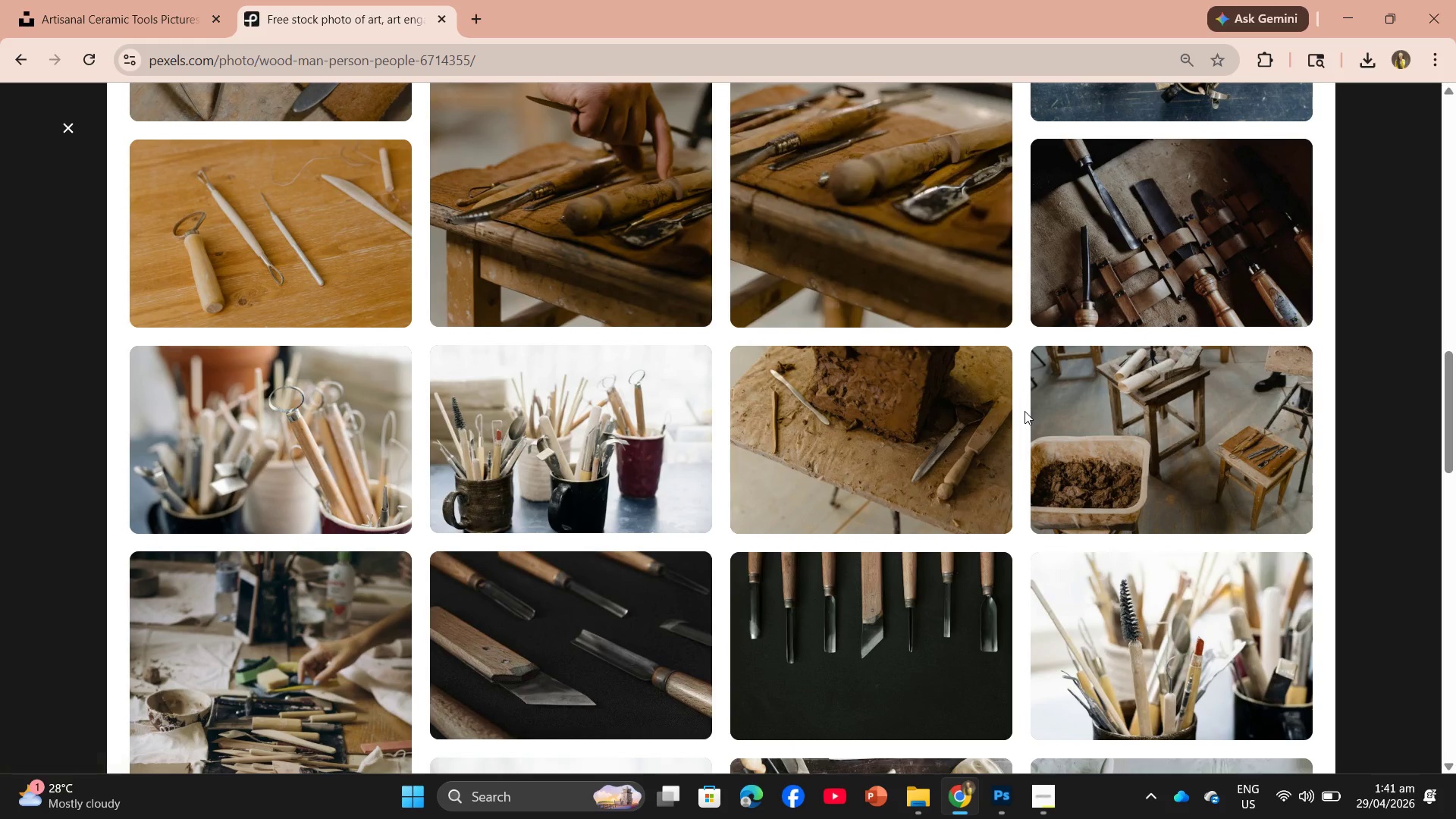 
scroll: coordinate [951, 413], scroll_direction: down, amount: 10.0
 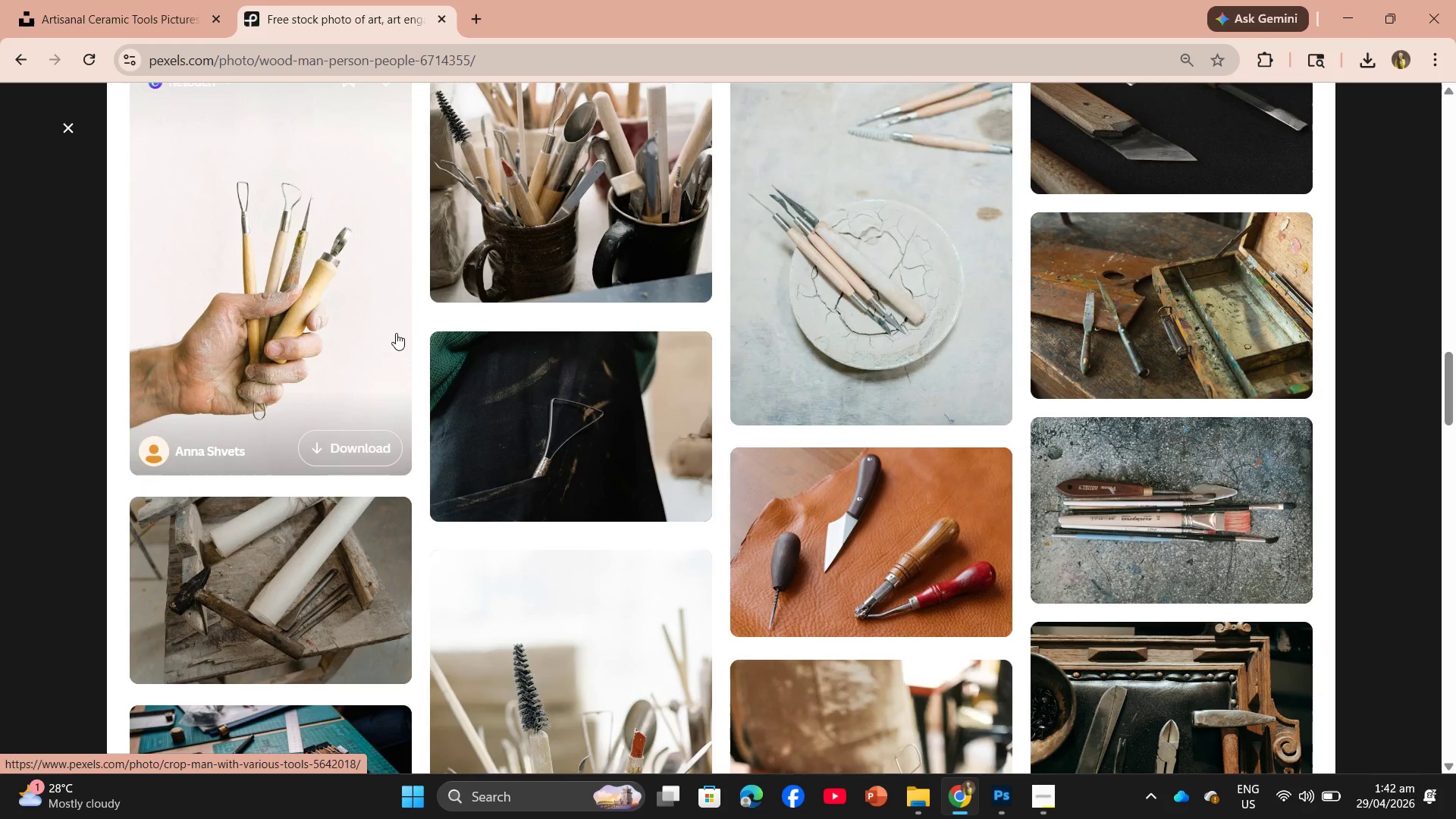 
wait(5.38)
 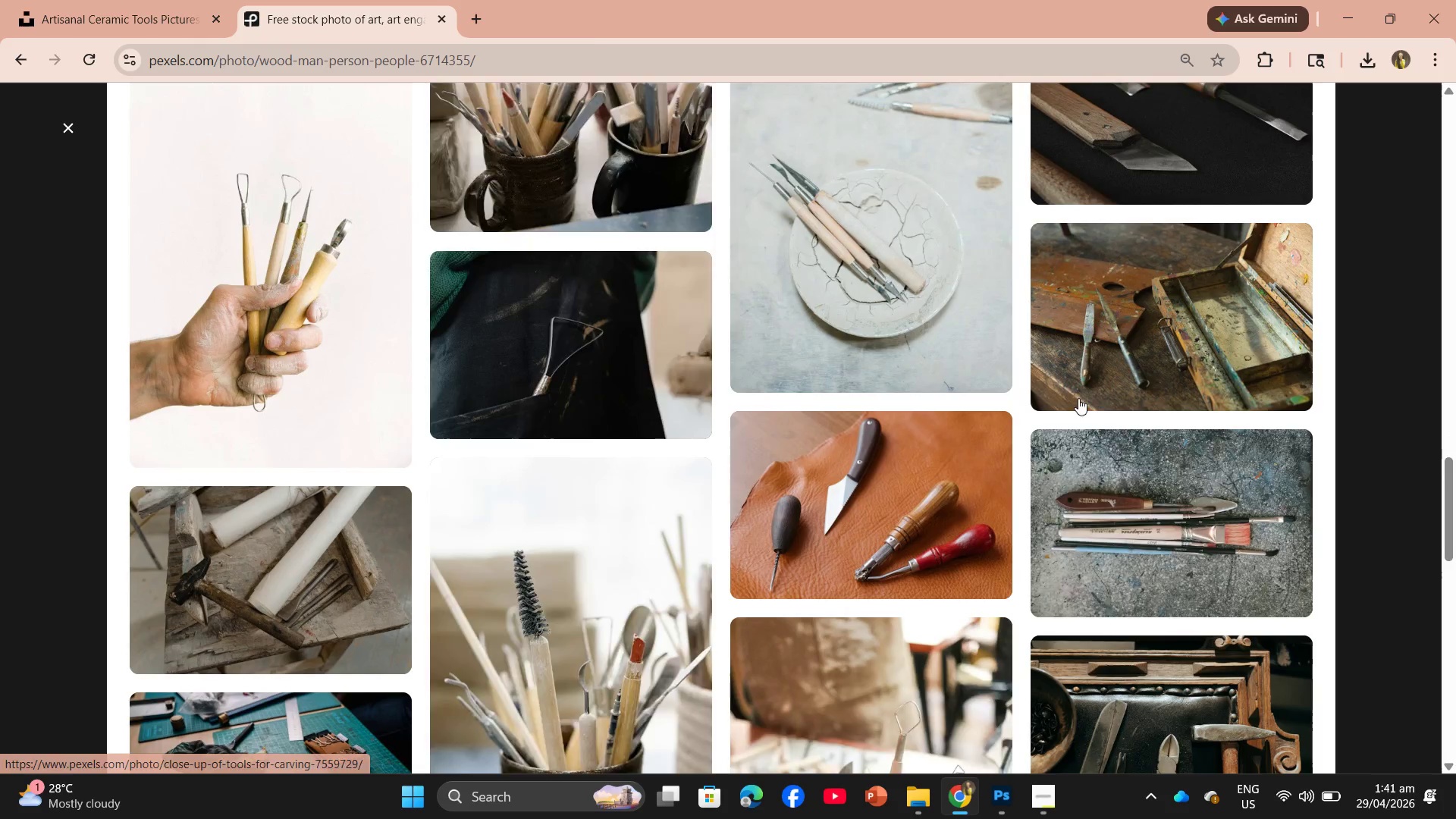 
scroll: coordinate [470, 351], scroll_direction: down, amount: 4.0
 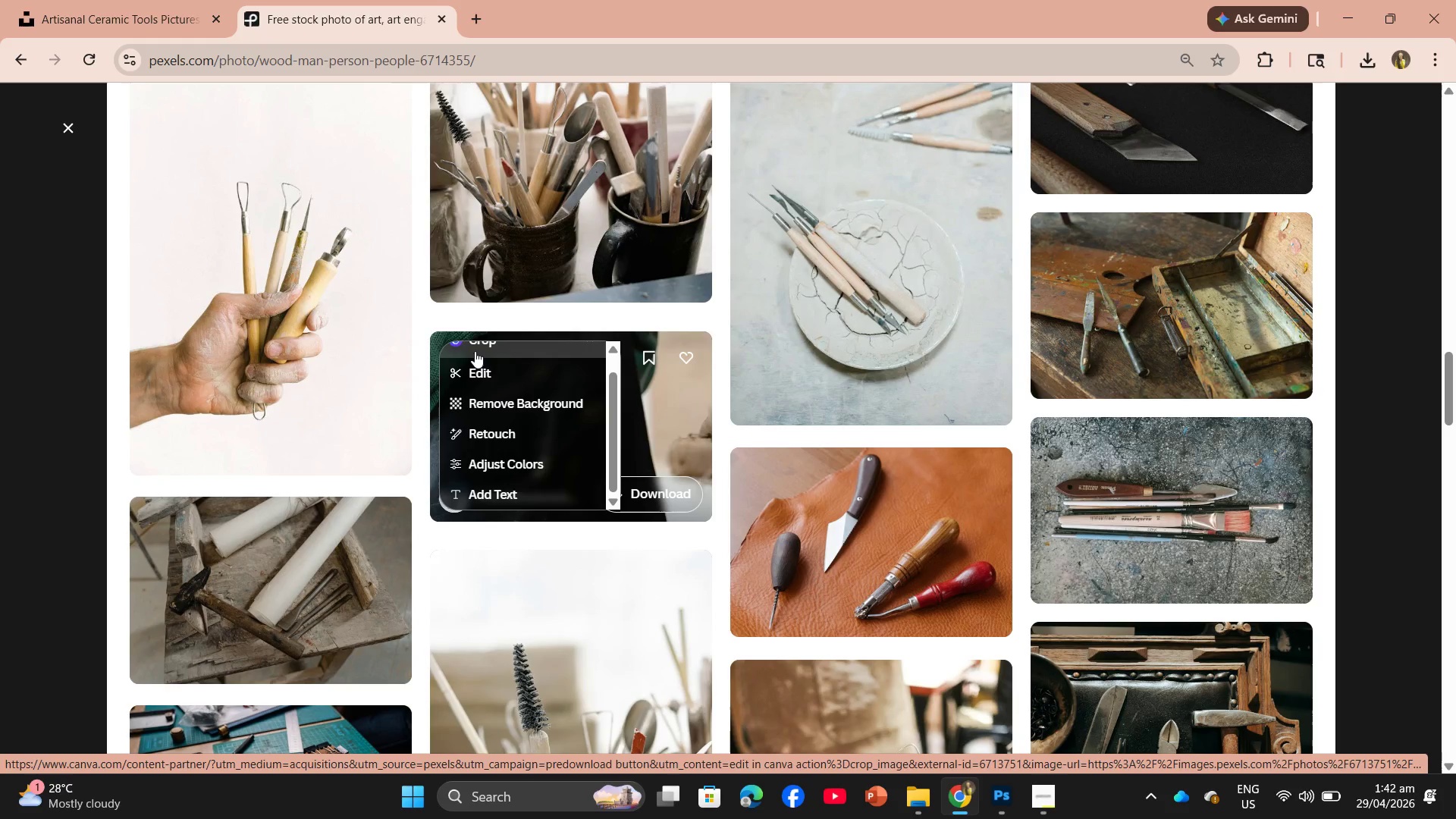 
wait(6.76)
 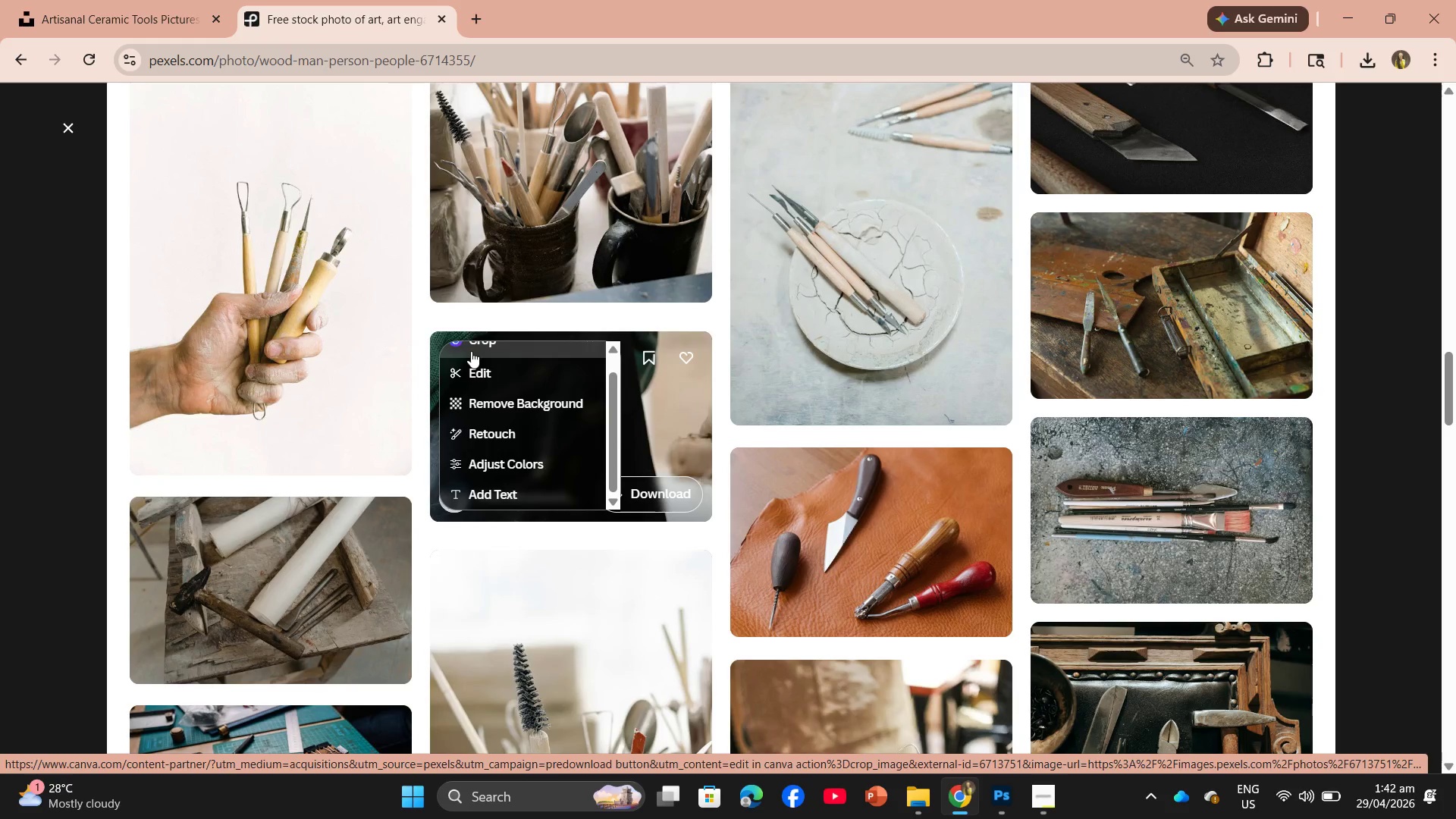 
scroll: coordinate [651, 303], scroll_direction: down, amount: 4.0
 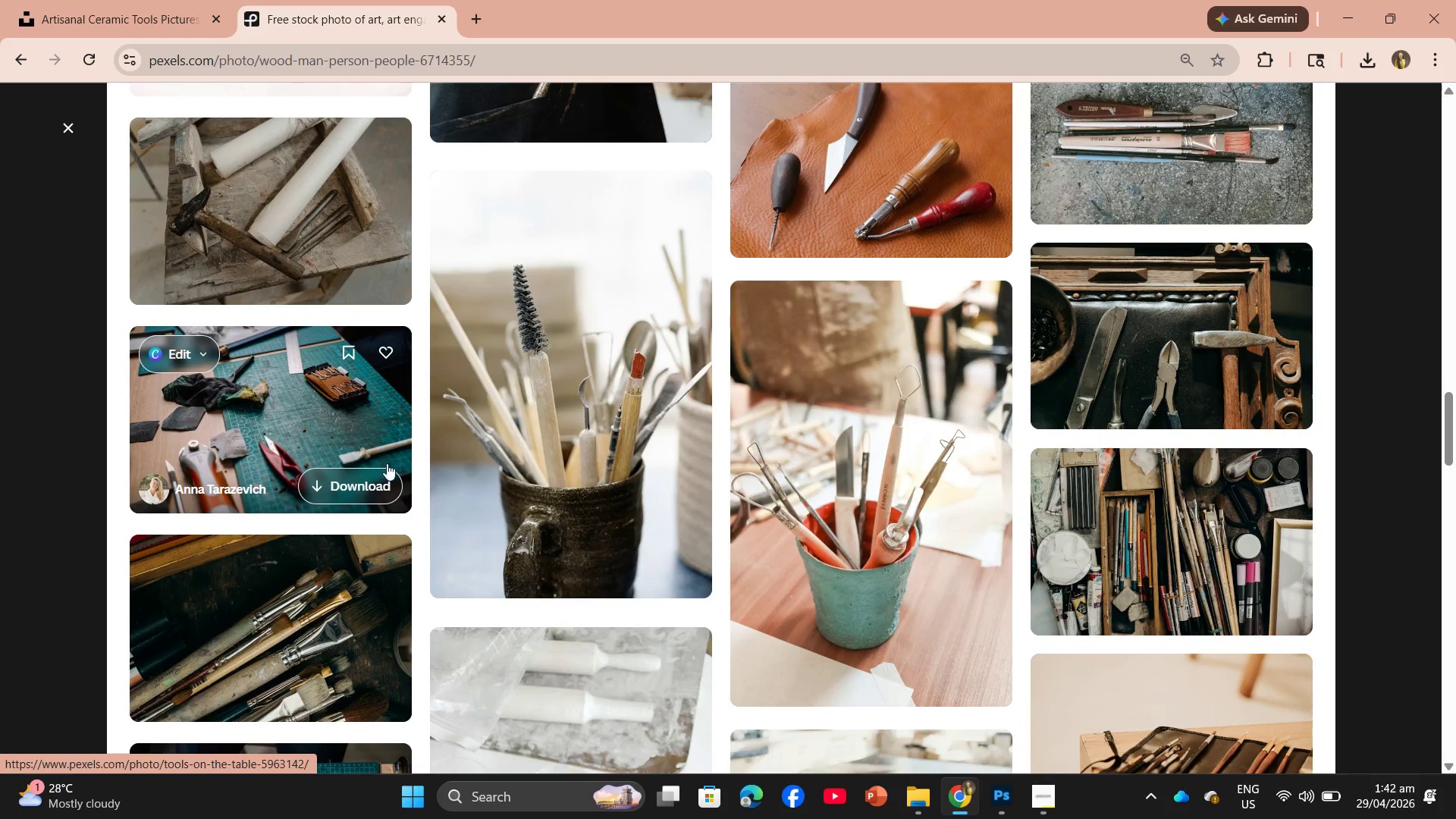 
left_click([363, 502])
 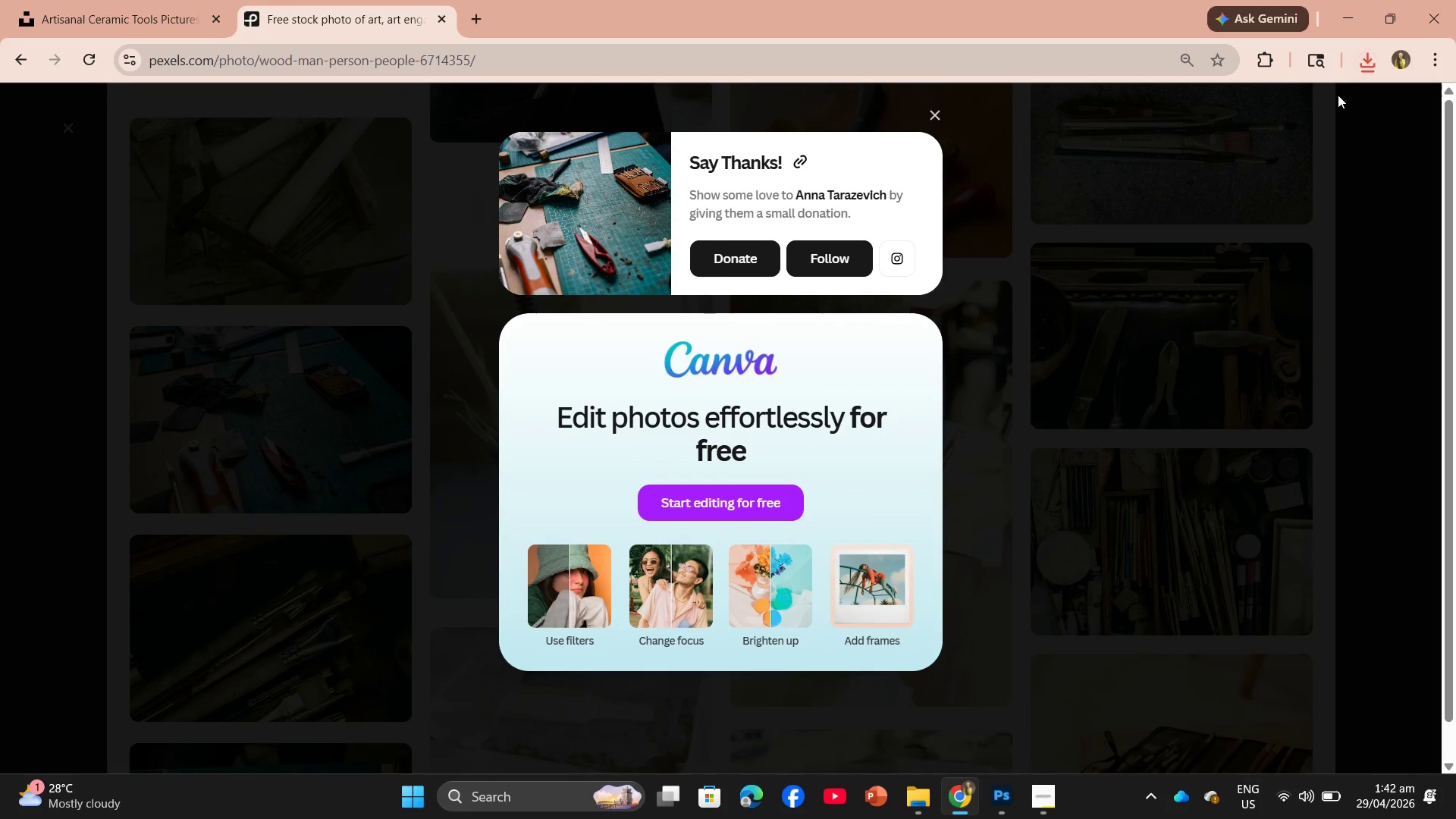 
left_click_drag(start_coordinate=[1222, 116], to_coordinate=[605, 478])
 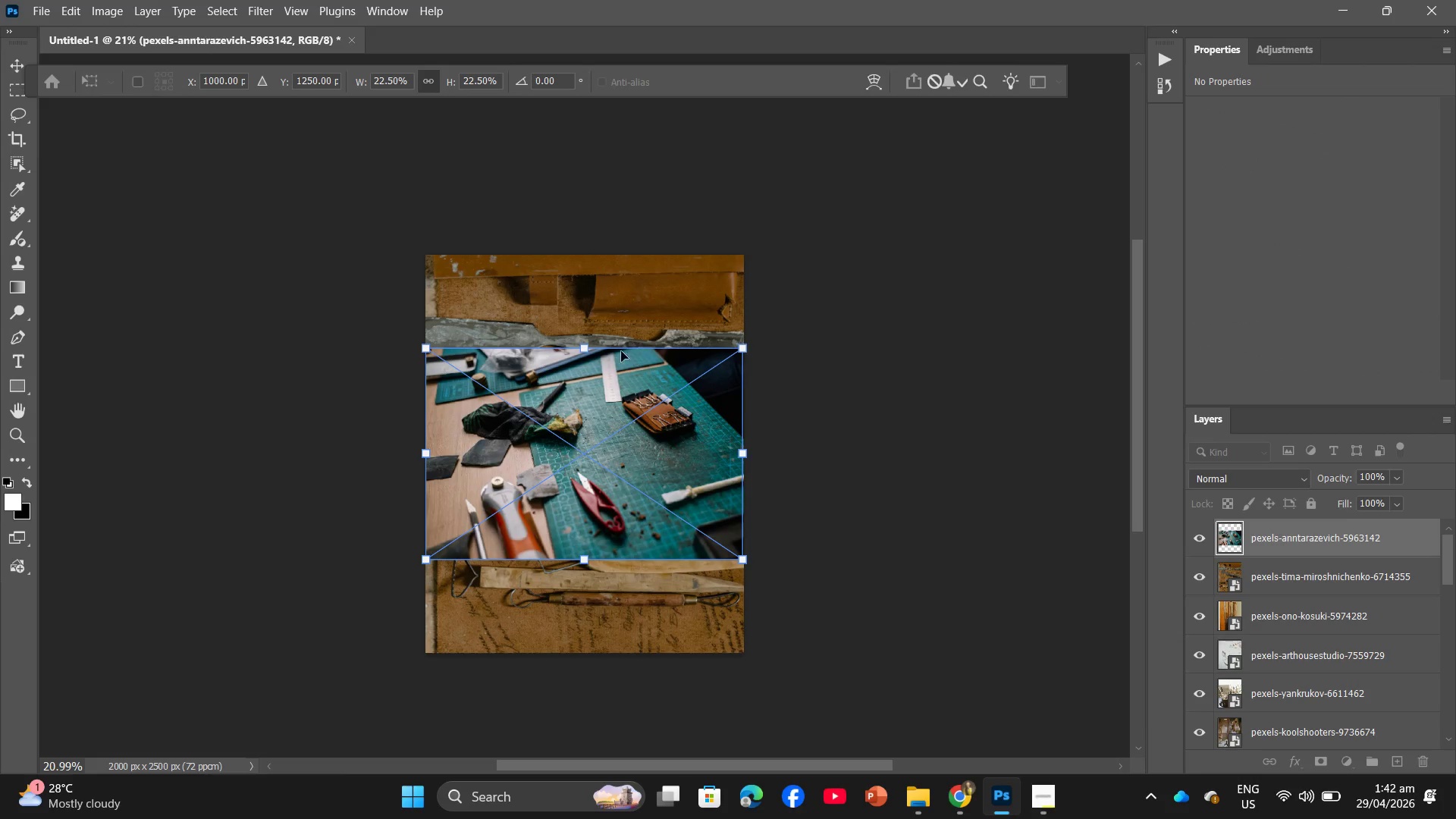 
left_click_drag(start_coordinate=[610, 347], to_coordinate=[637, 256])
 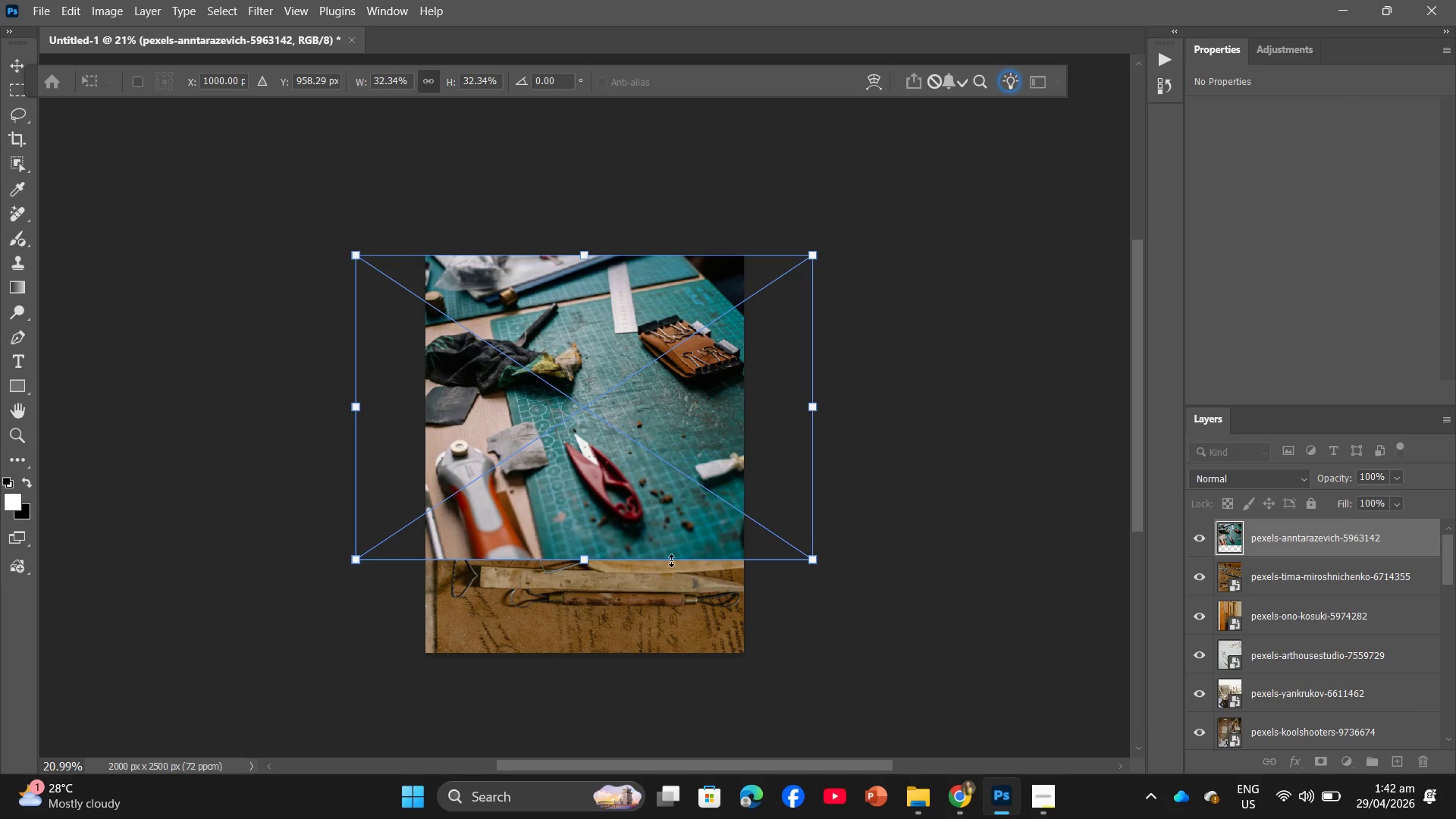 
left_click_drag(start_coordinate=[671, 560], to_coordinate=[692, 652])
 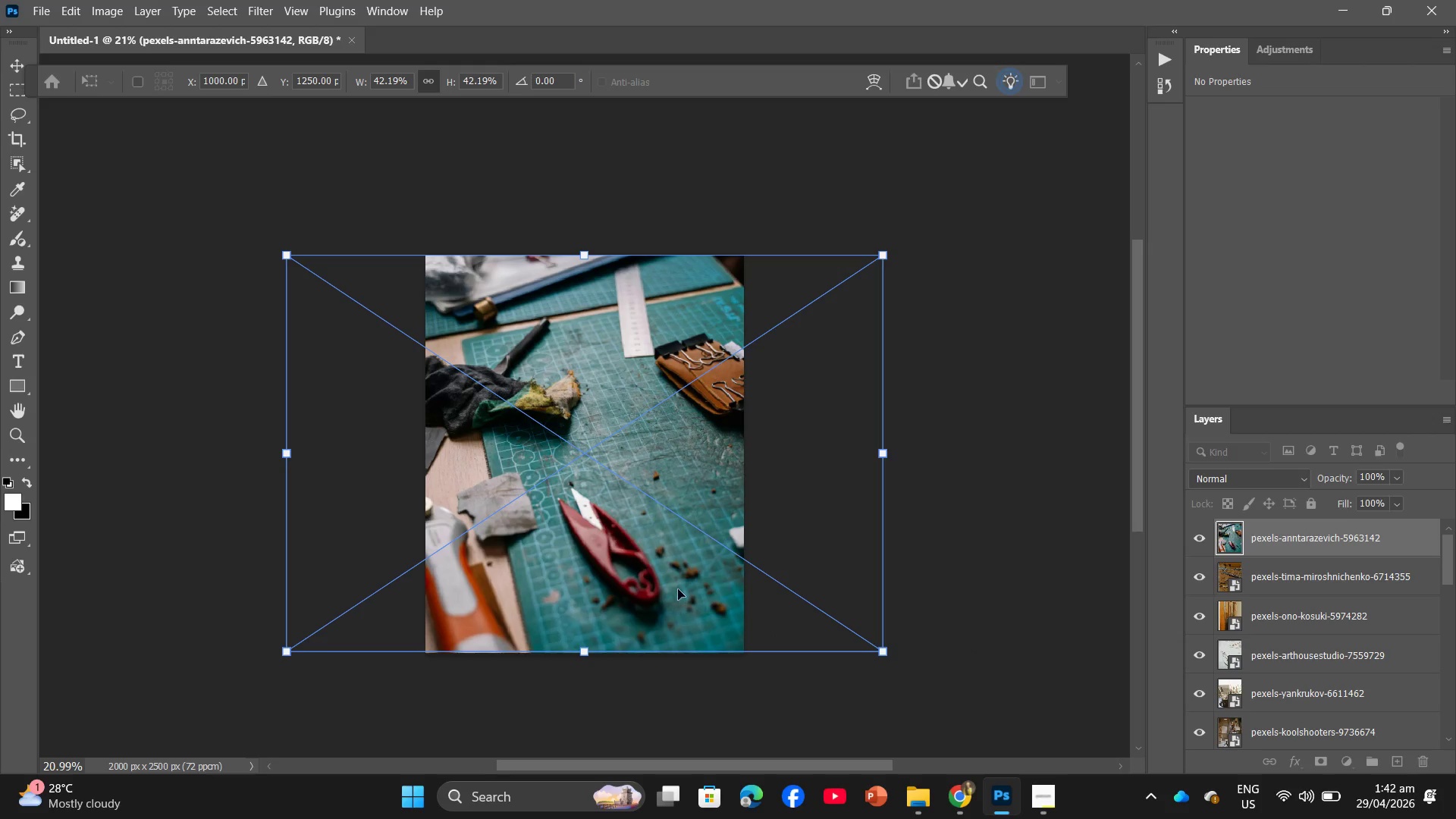 
left_click_drag(start_coordinate=[678, 589], to_coordinate=[693, 592])
 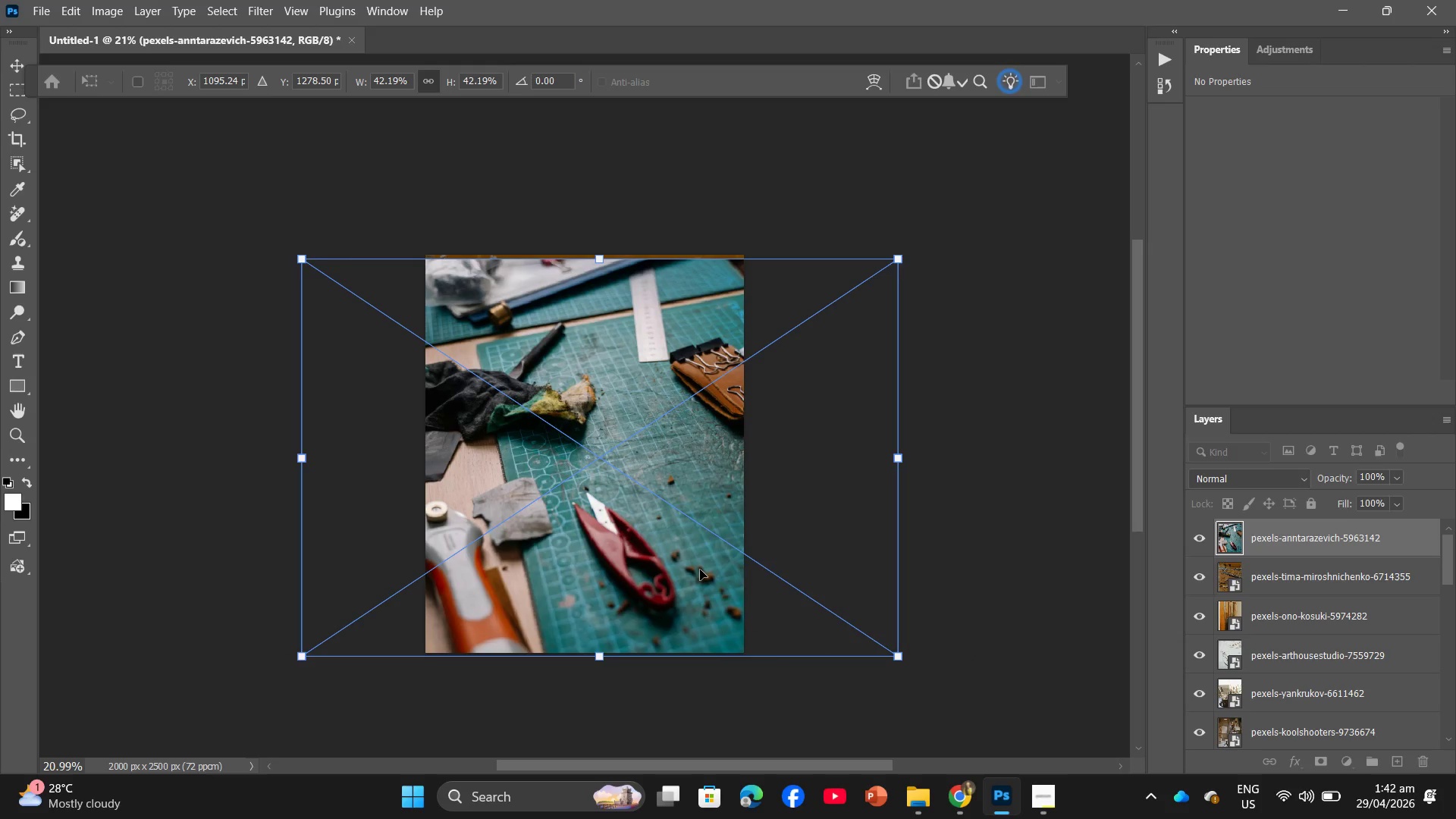 
key(Enter)
 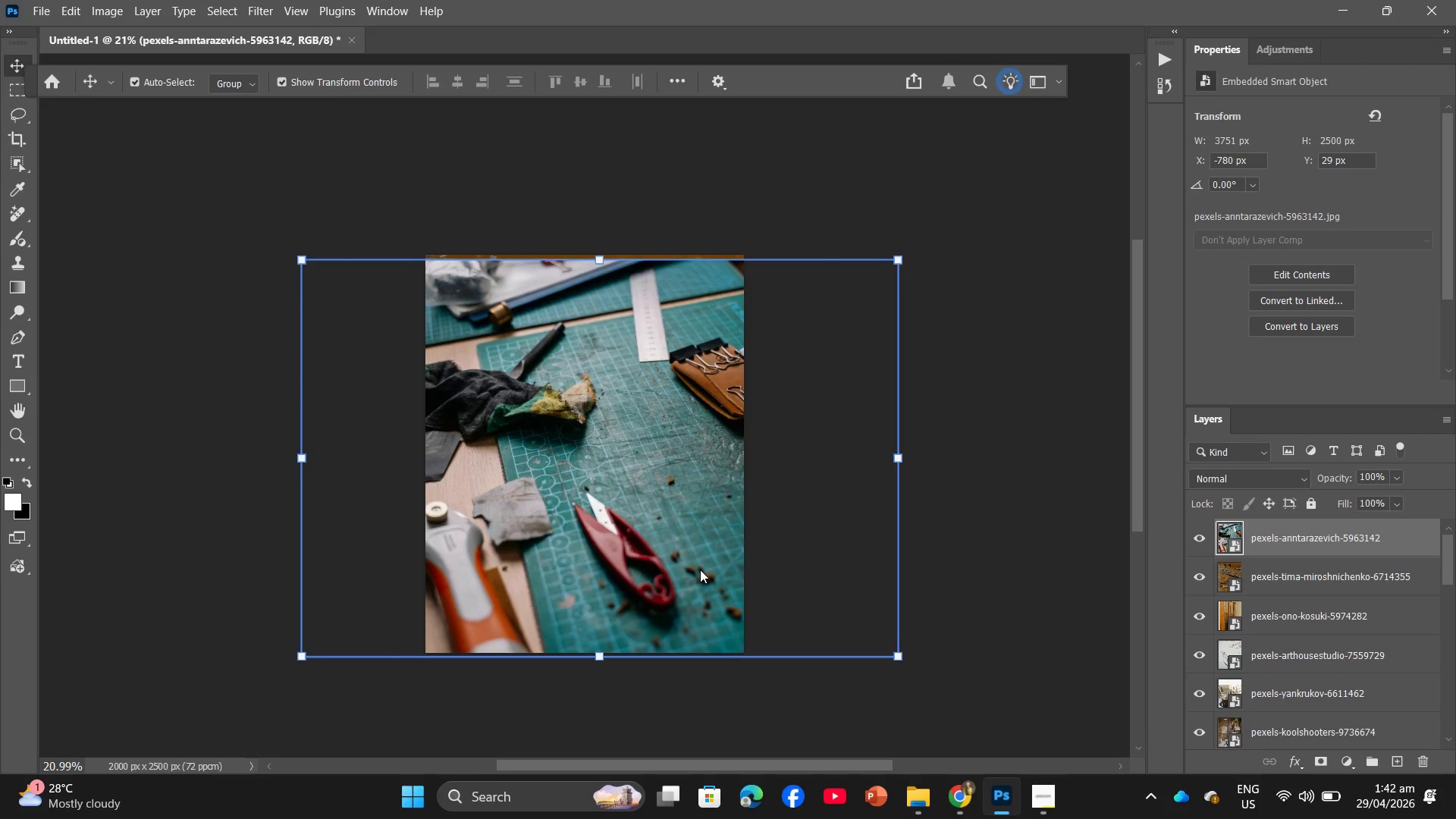 
key(Alt+Control+Shift+W)
 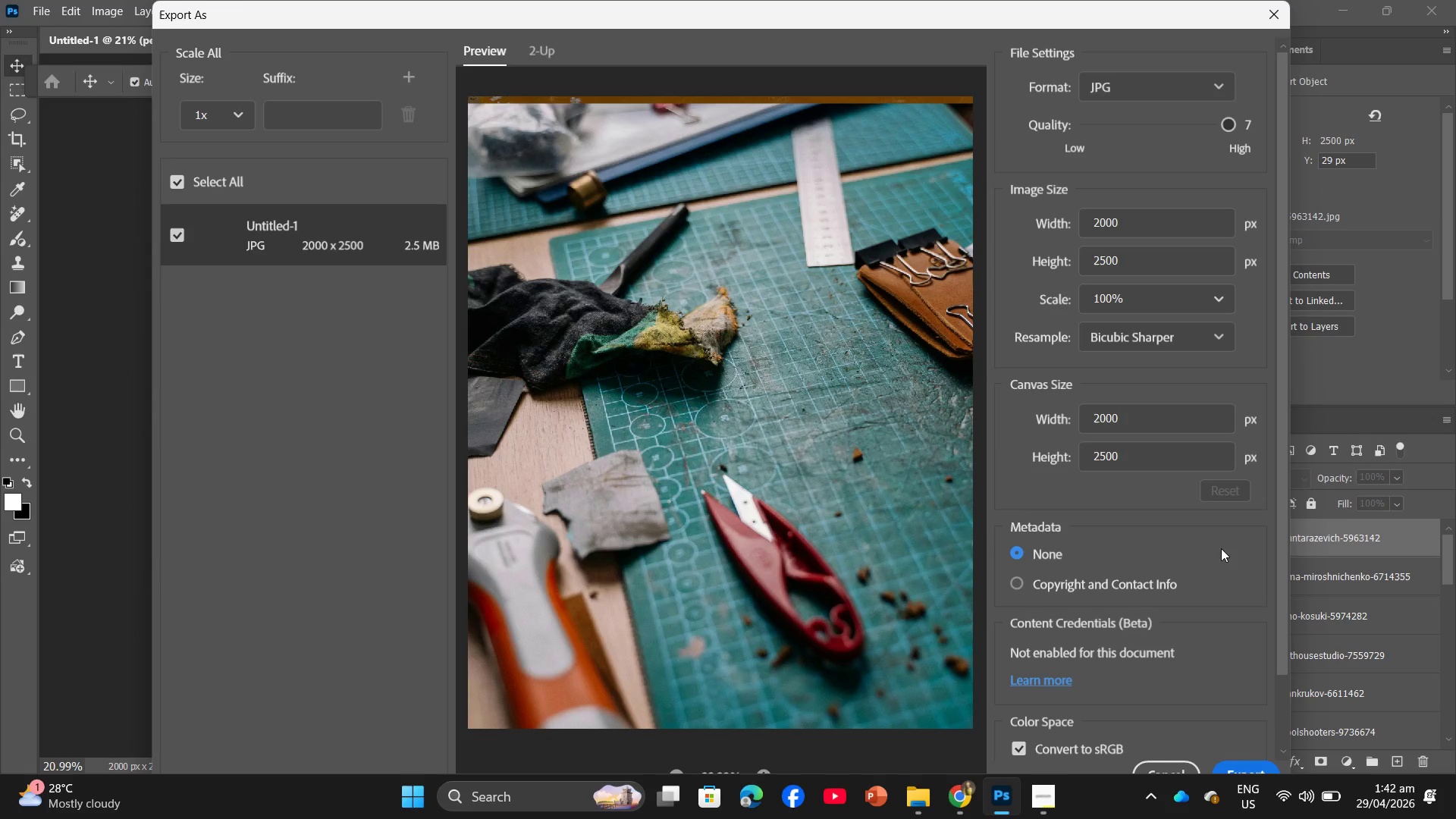 
wait(5.17)
 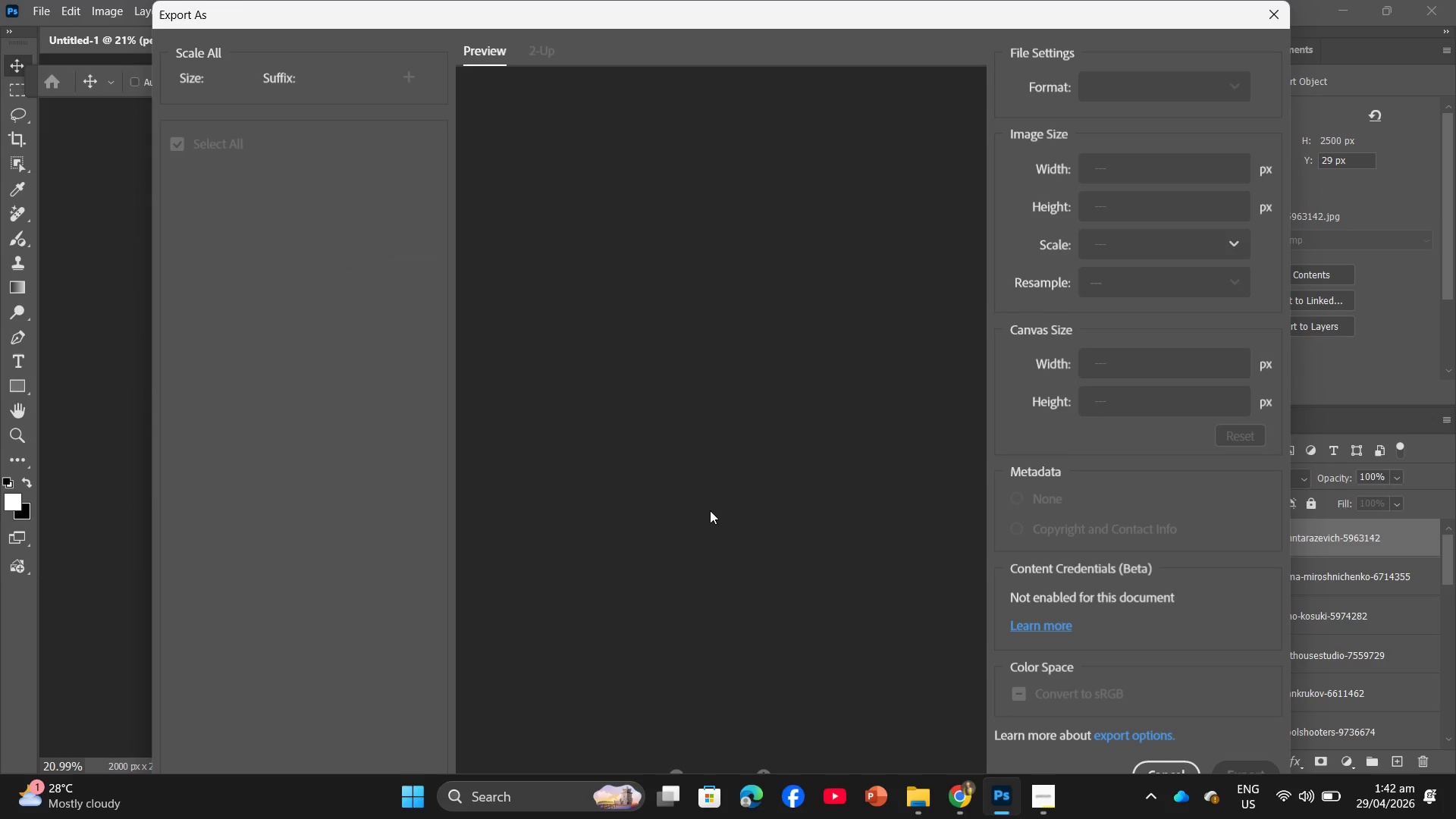 
left_click([1233, 766])
 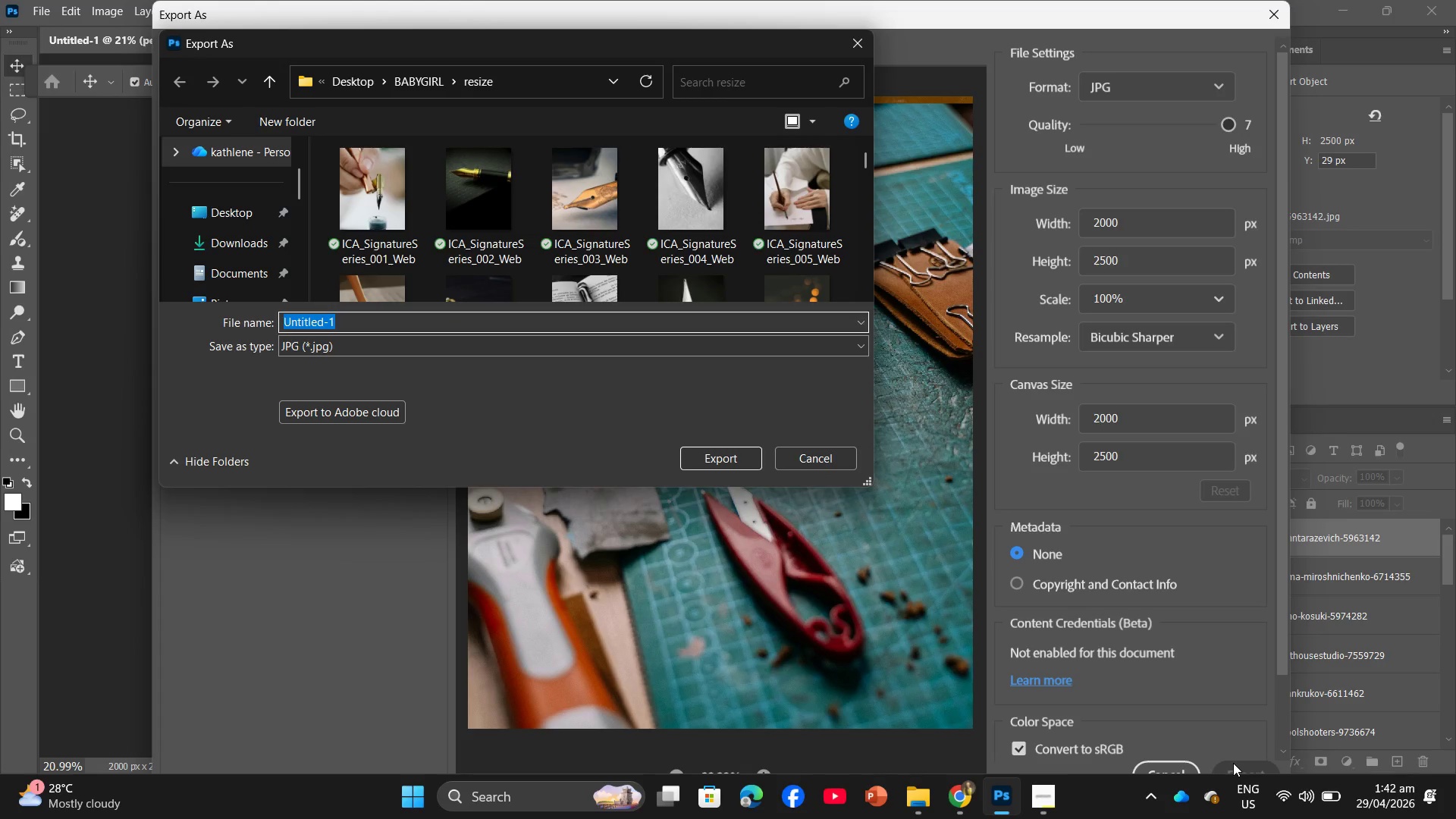 
wait(8.47)
 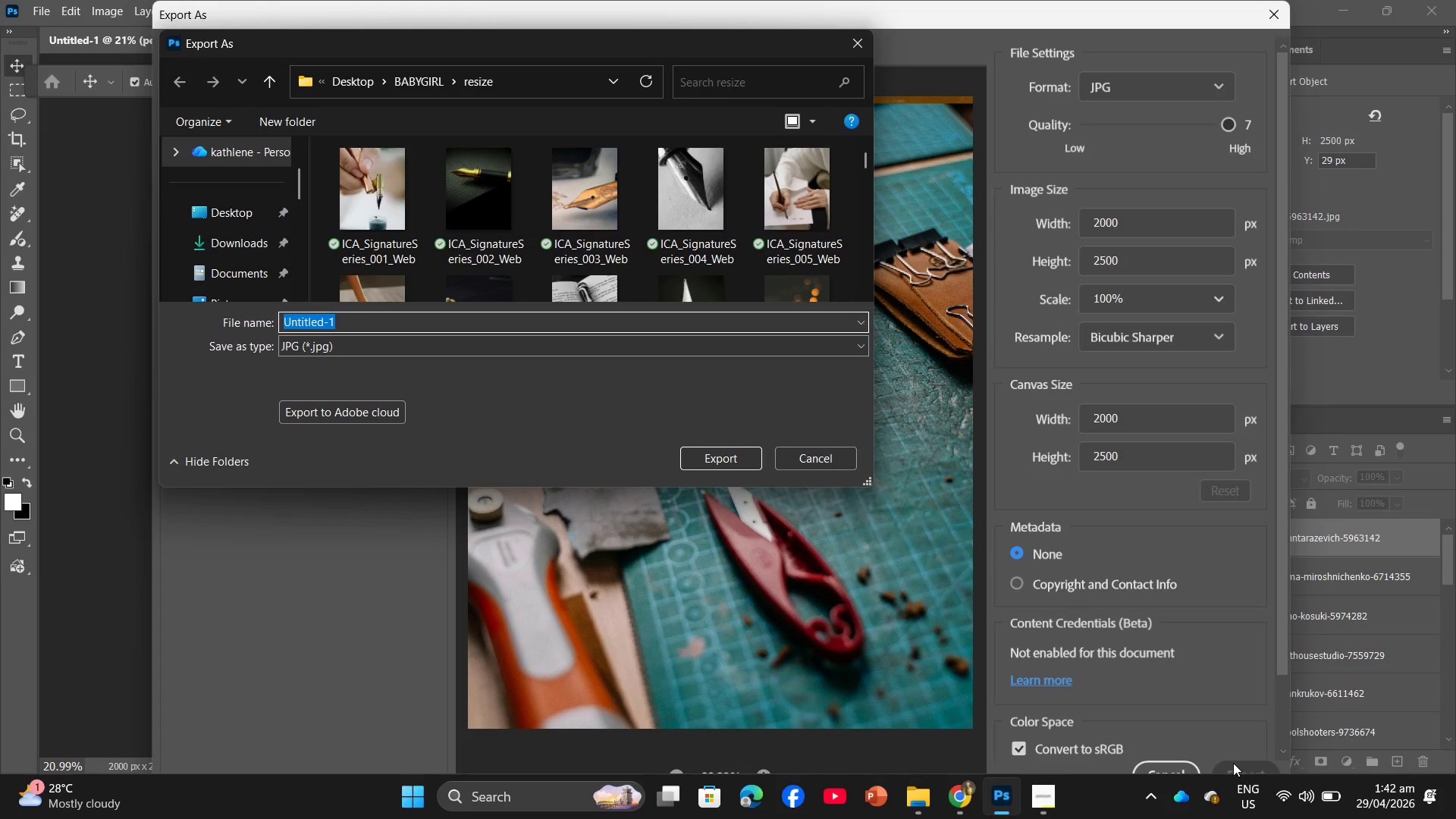 
scroll: coordinate [543, 271], scroll_direction: down, amount: 35.0
 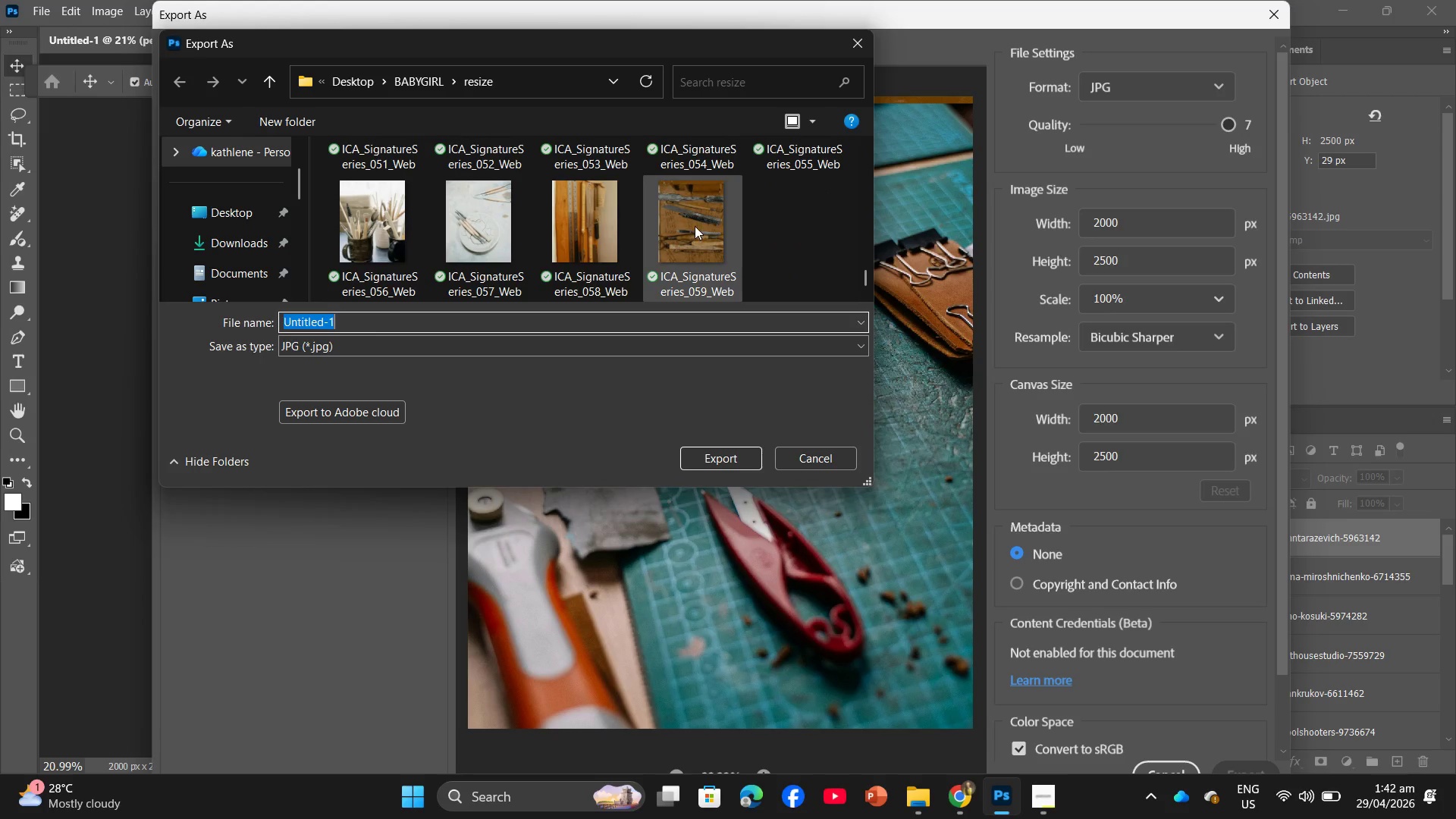 
left_click([697, 225])
 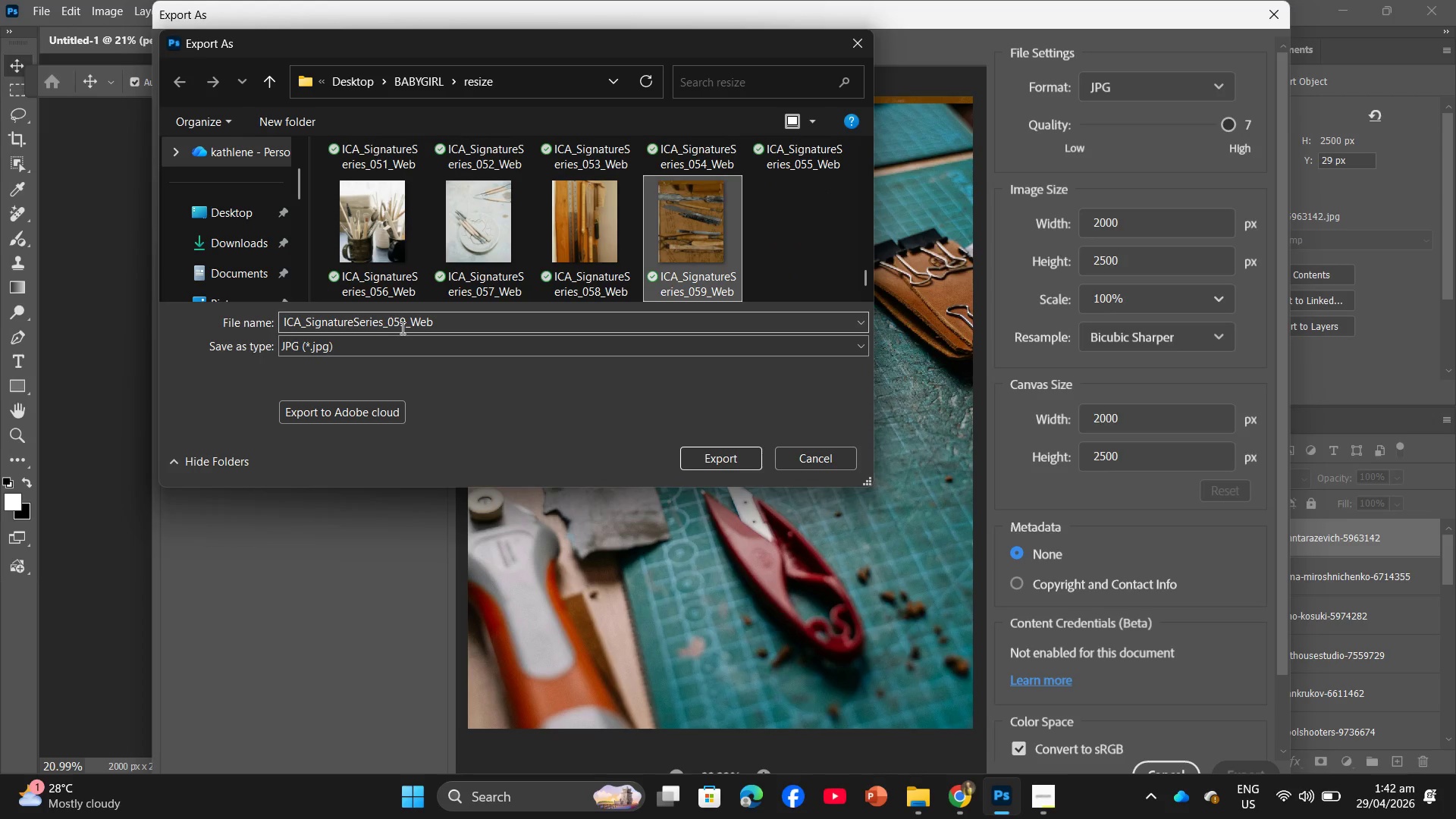 
left_click([401, 325])
 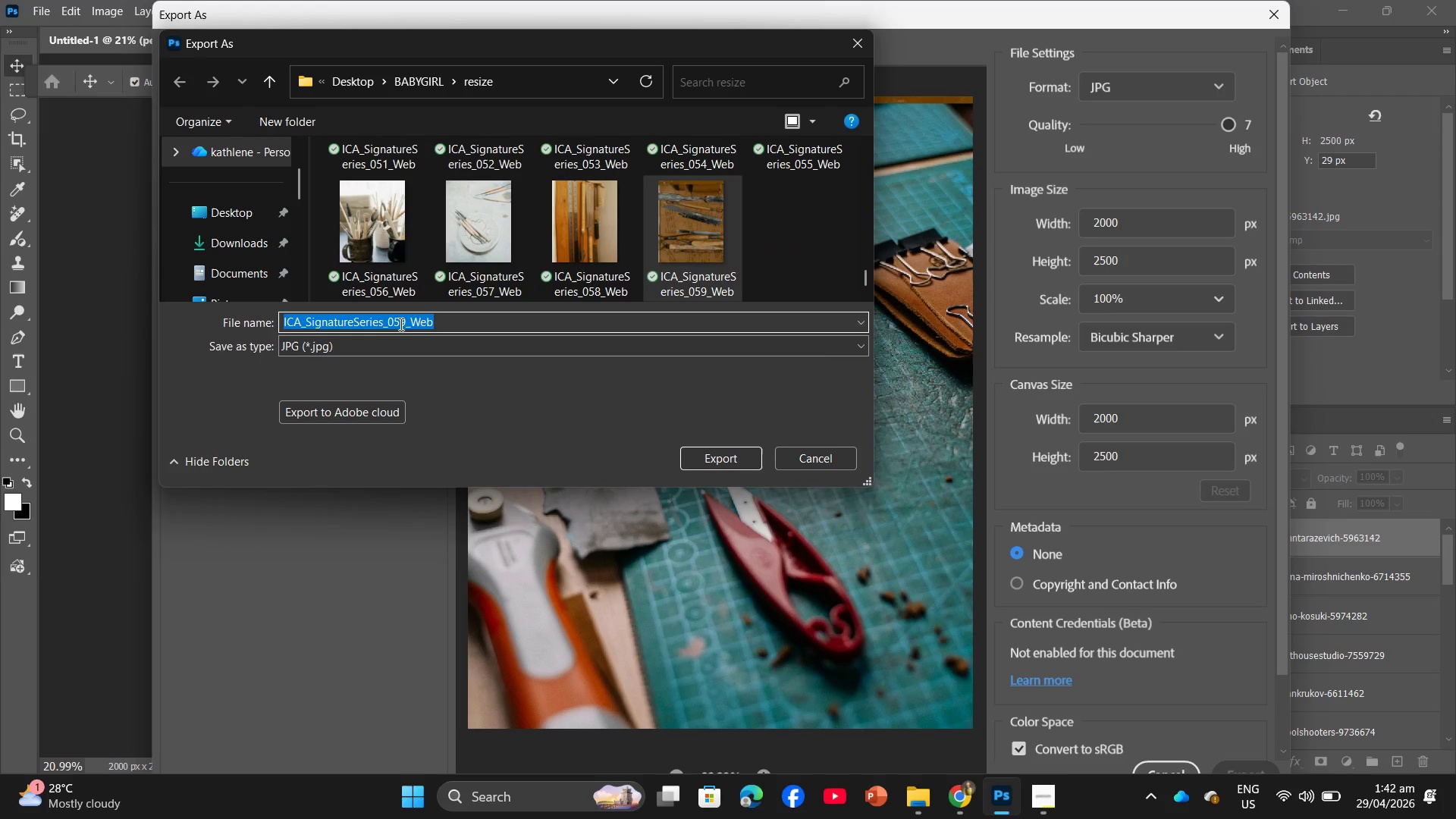 
left_click([405, 322])
 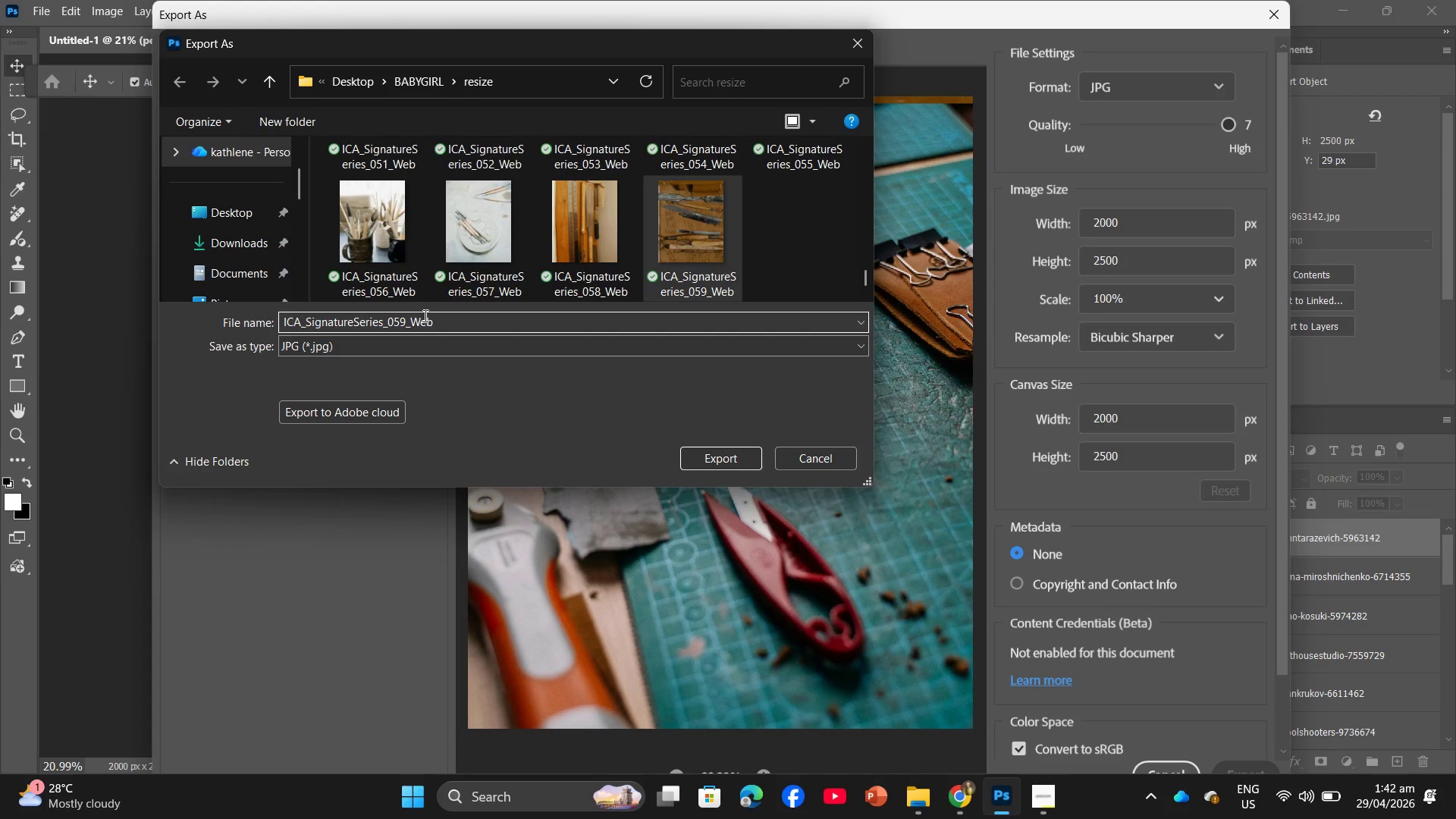 
key(Backspace)
 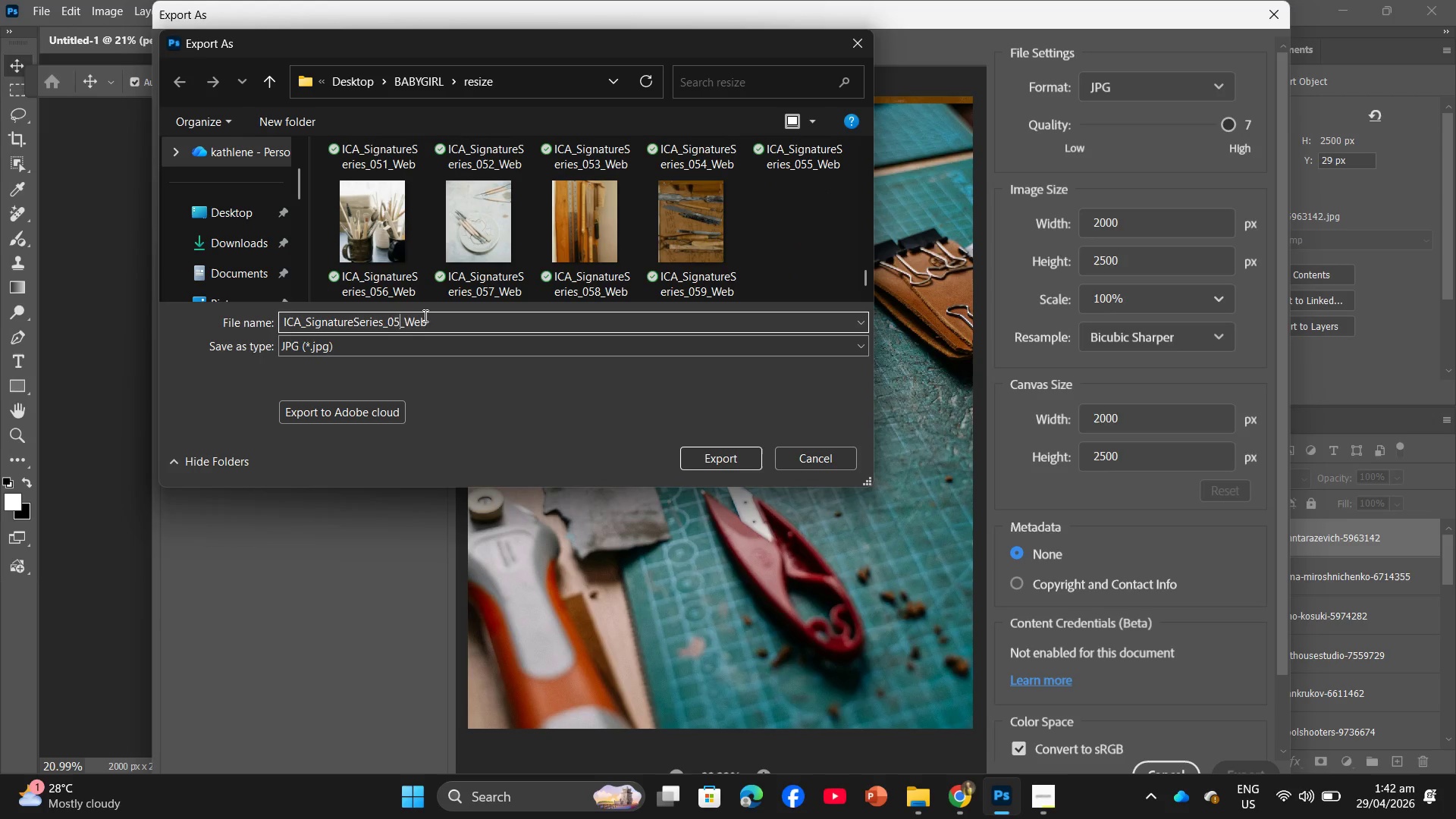 
key(Backspace)
 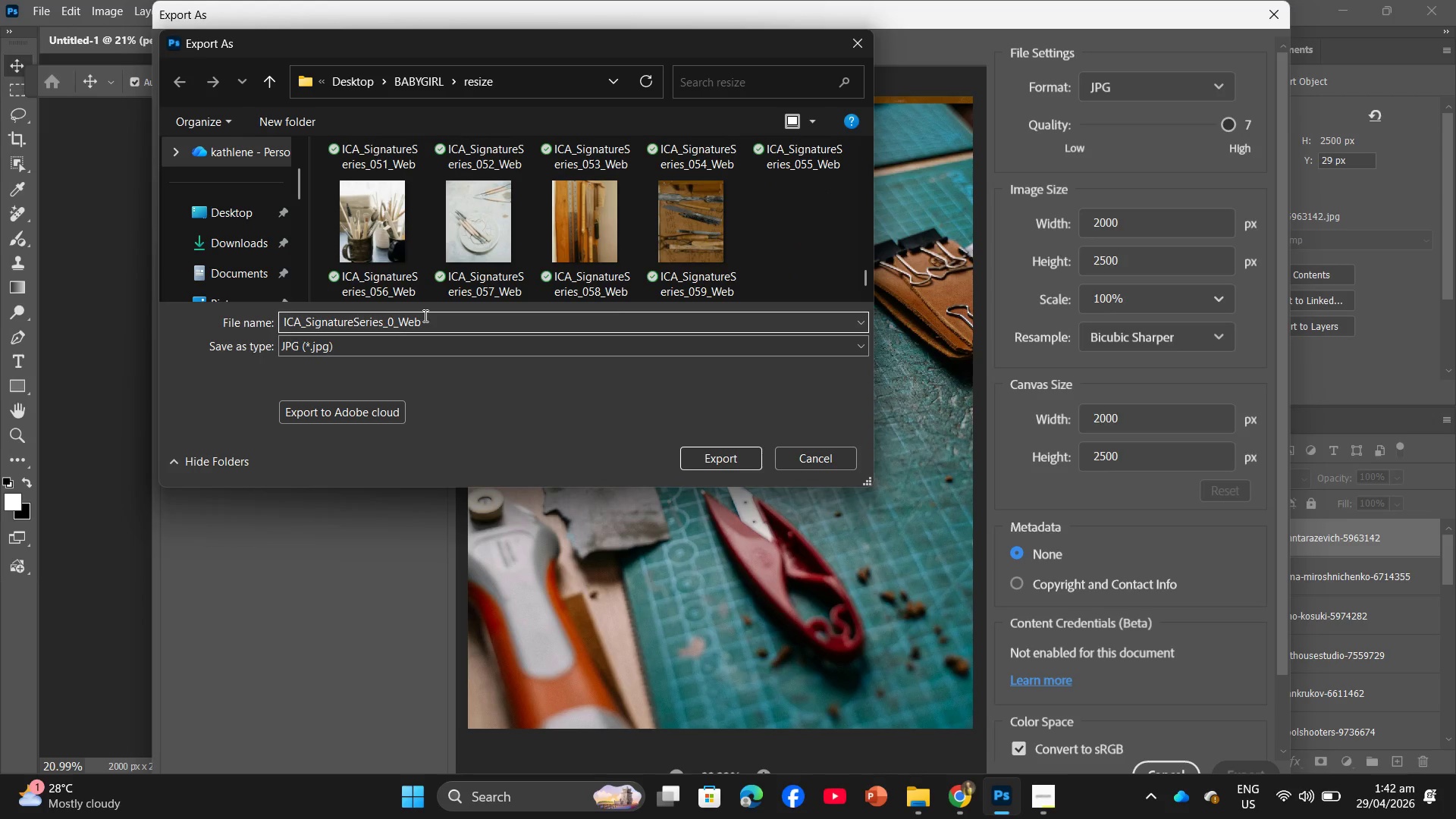 
key(Numpad6)
 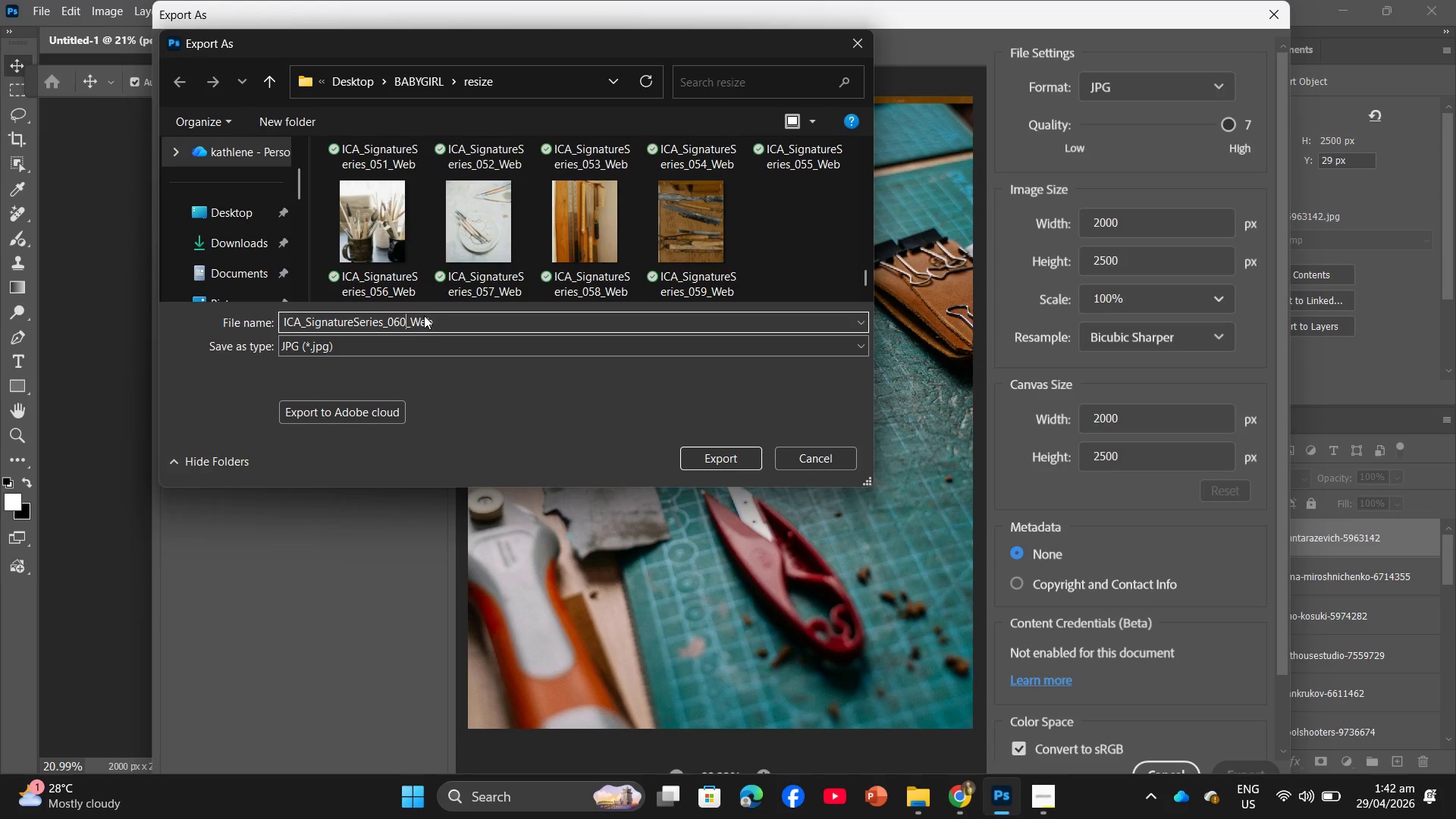 
key(Numpad0)
 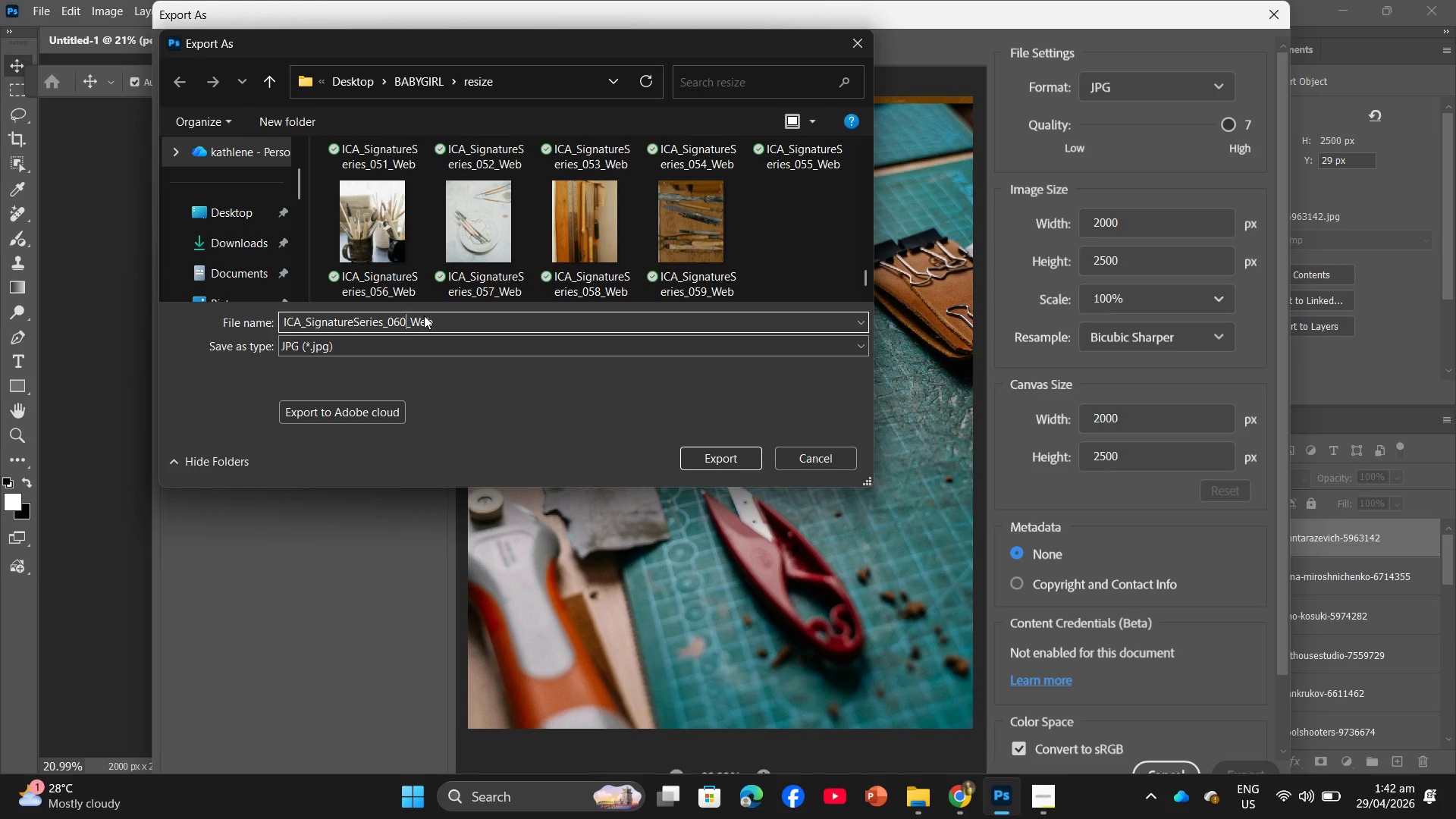 
key(NumpadEnter)
 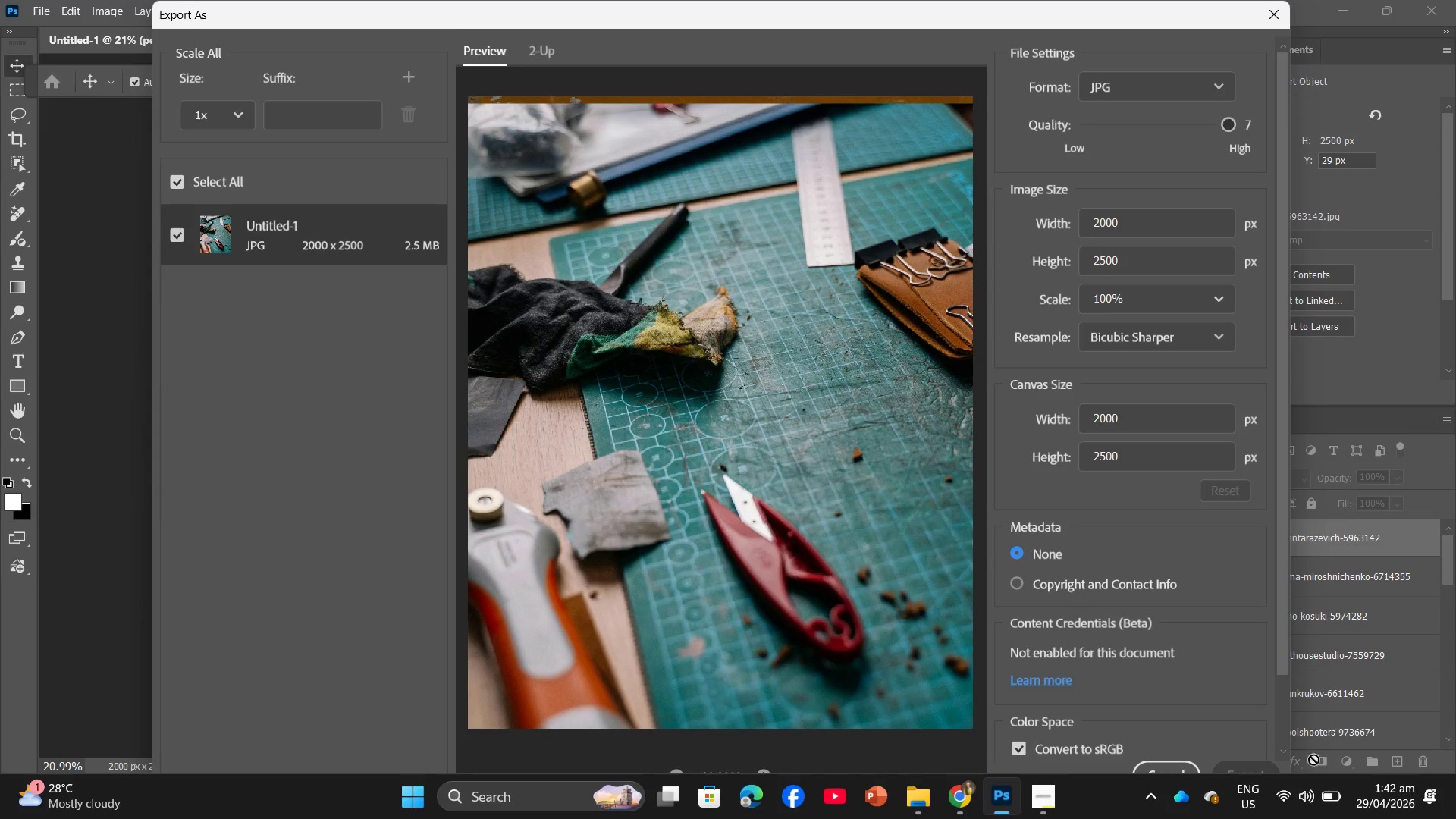 
left_click([1306, 806])
 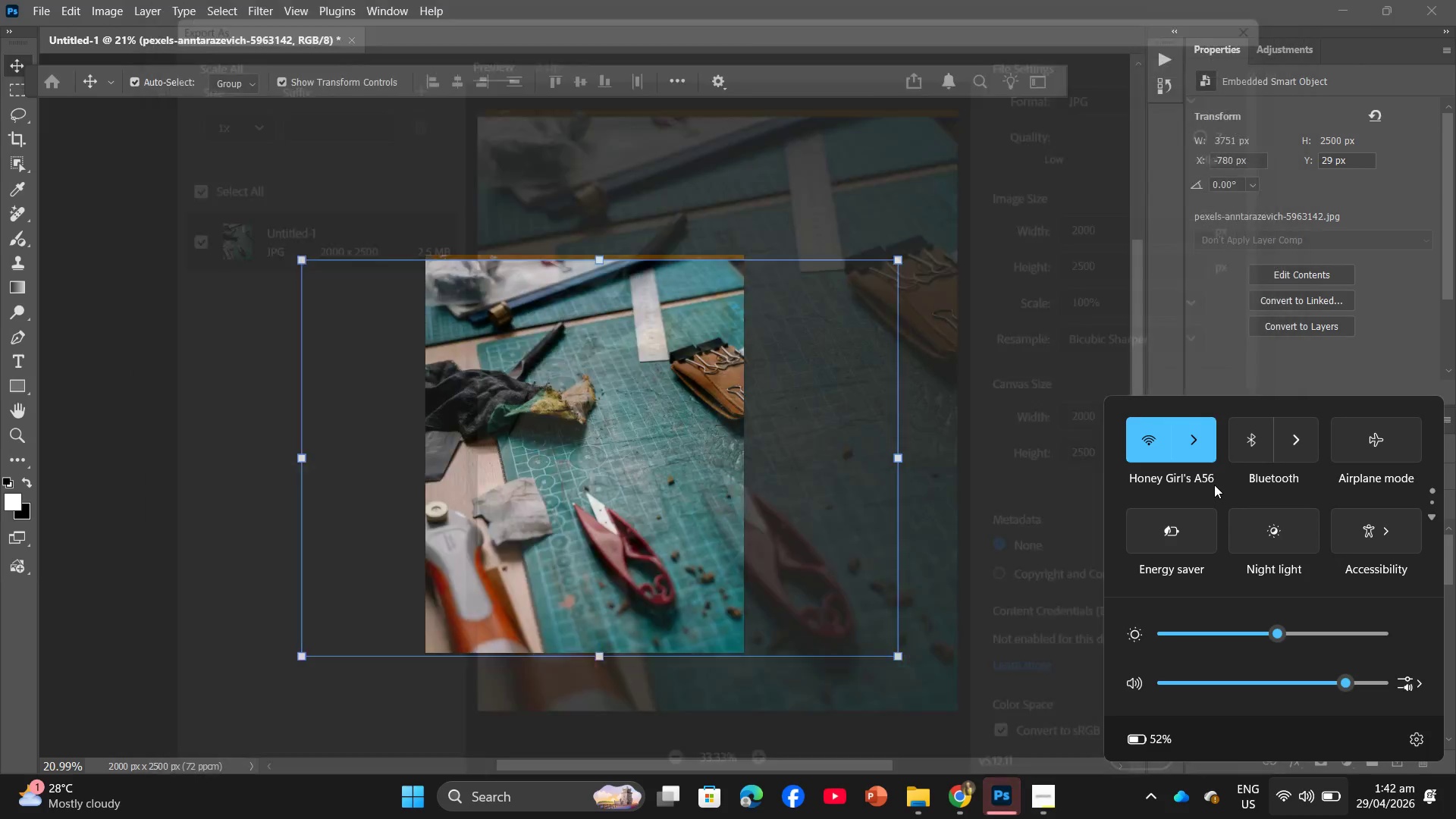 
left_click([1201, 444])
 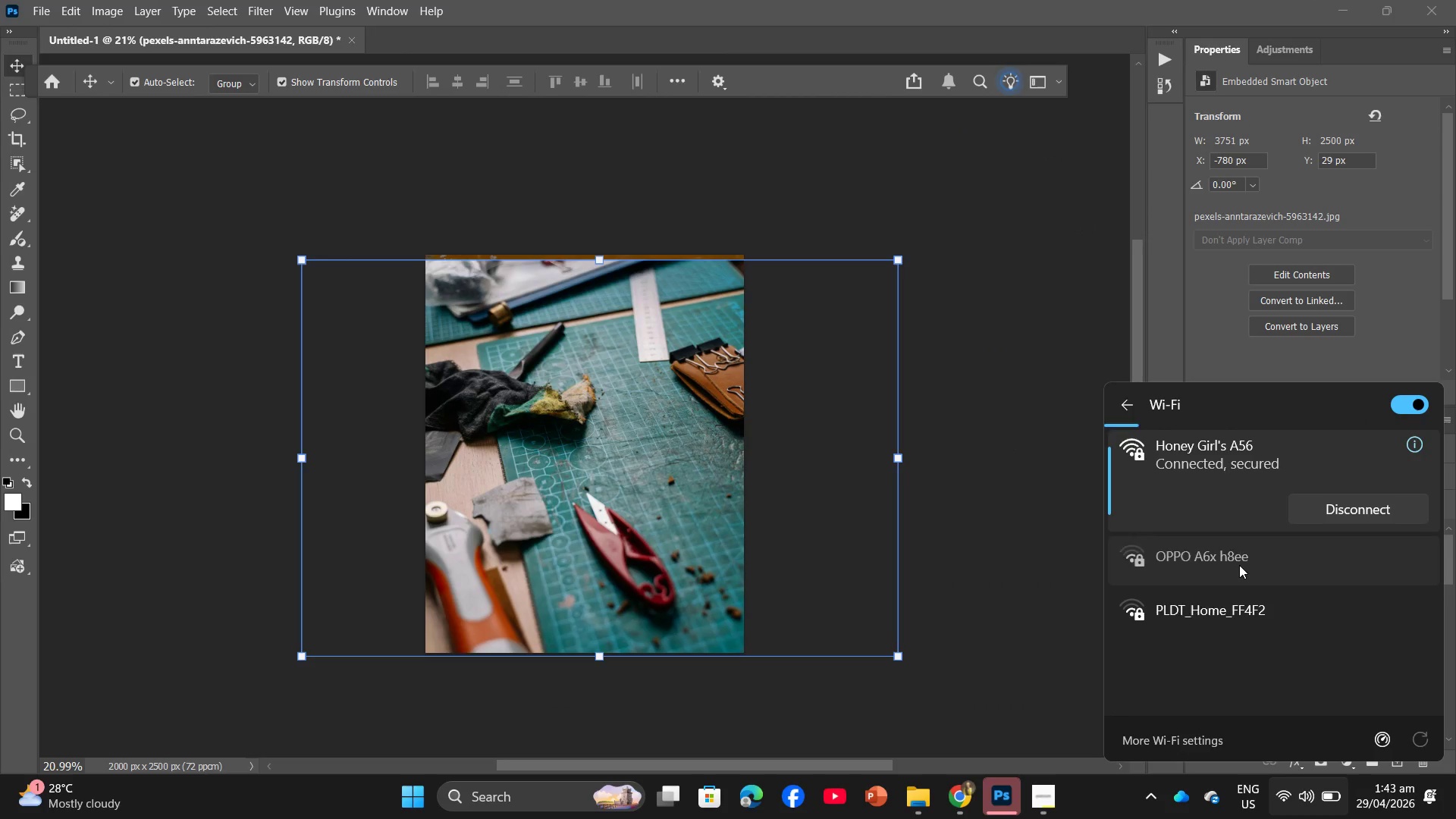 
left_click([1239, 565])
 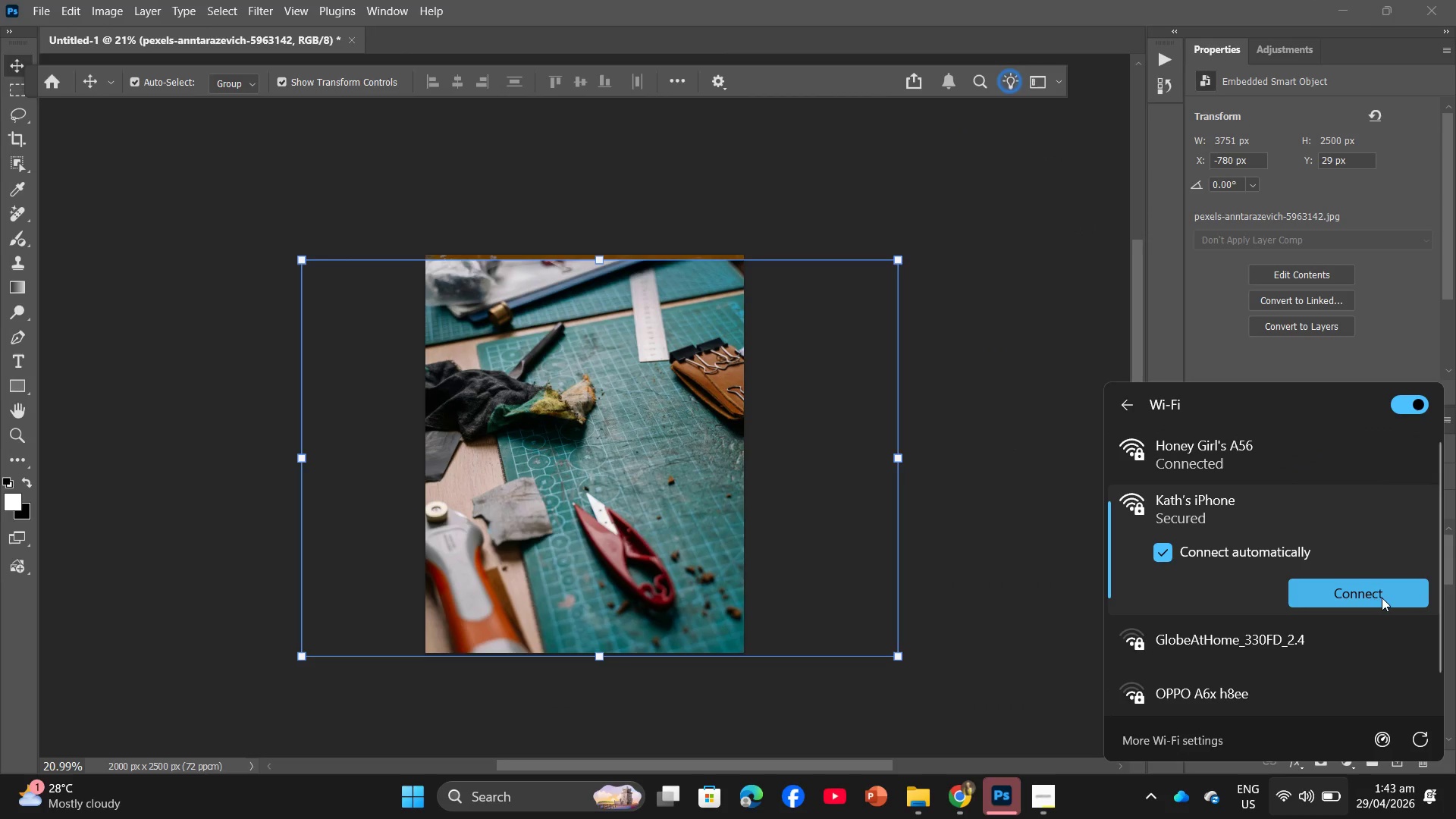 
left_click([1381, 593])
 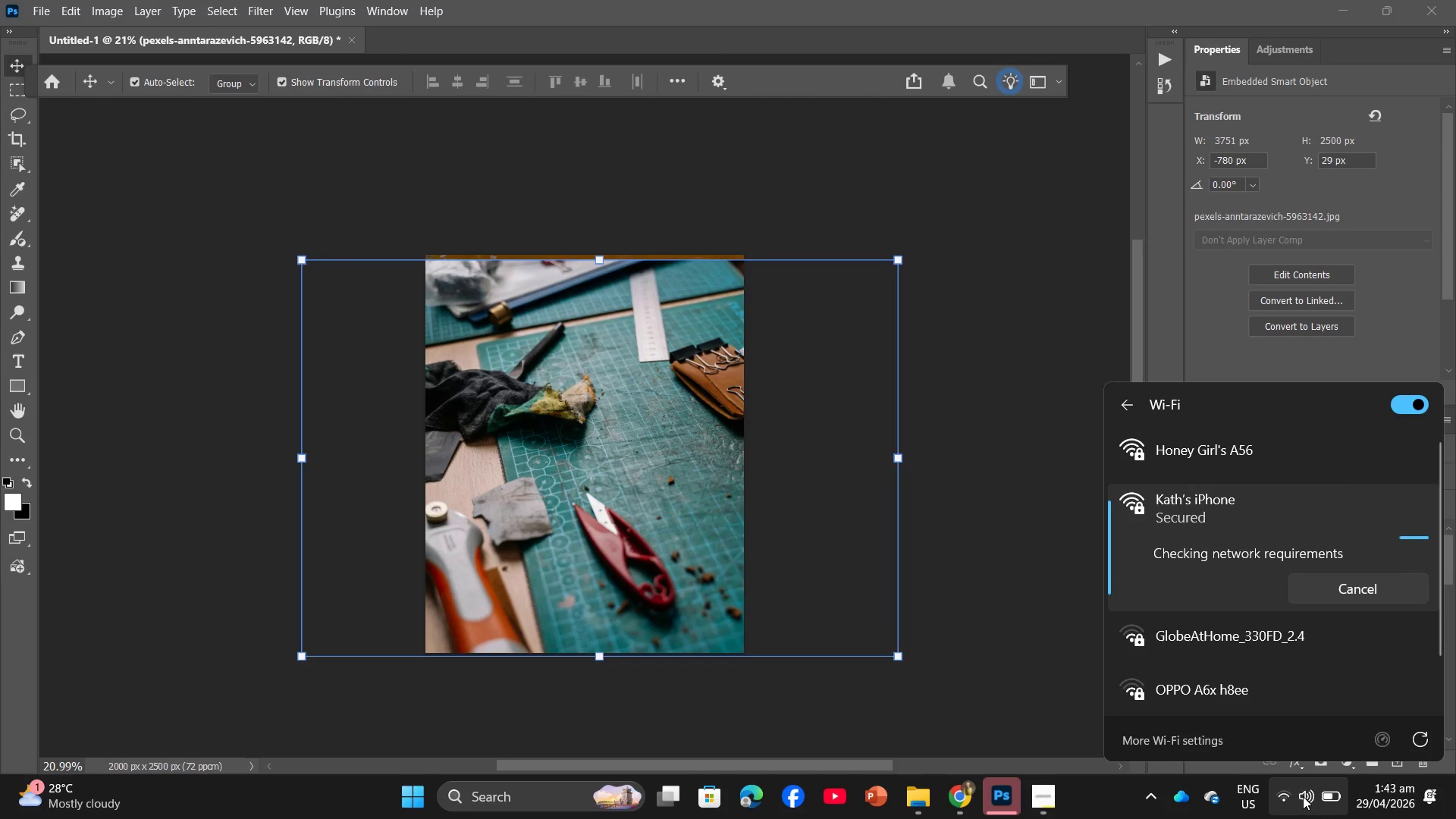 
left_click([1294, 802])
 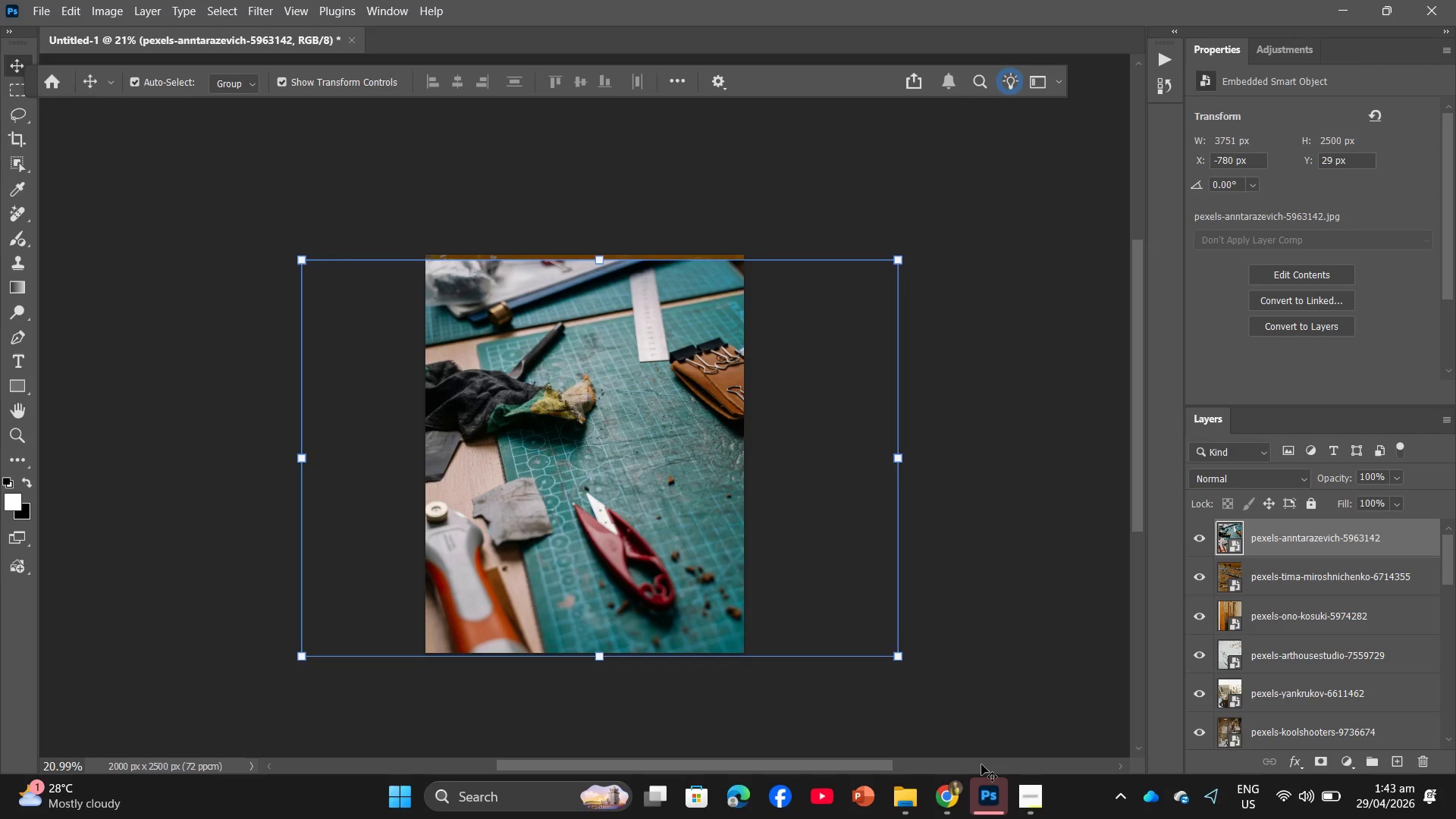 
left_click([949, 789])
 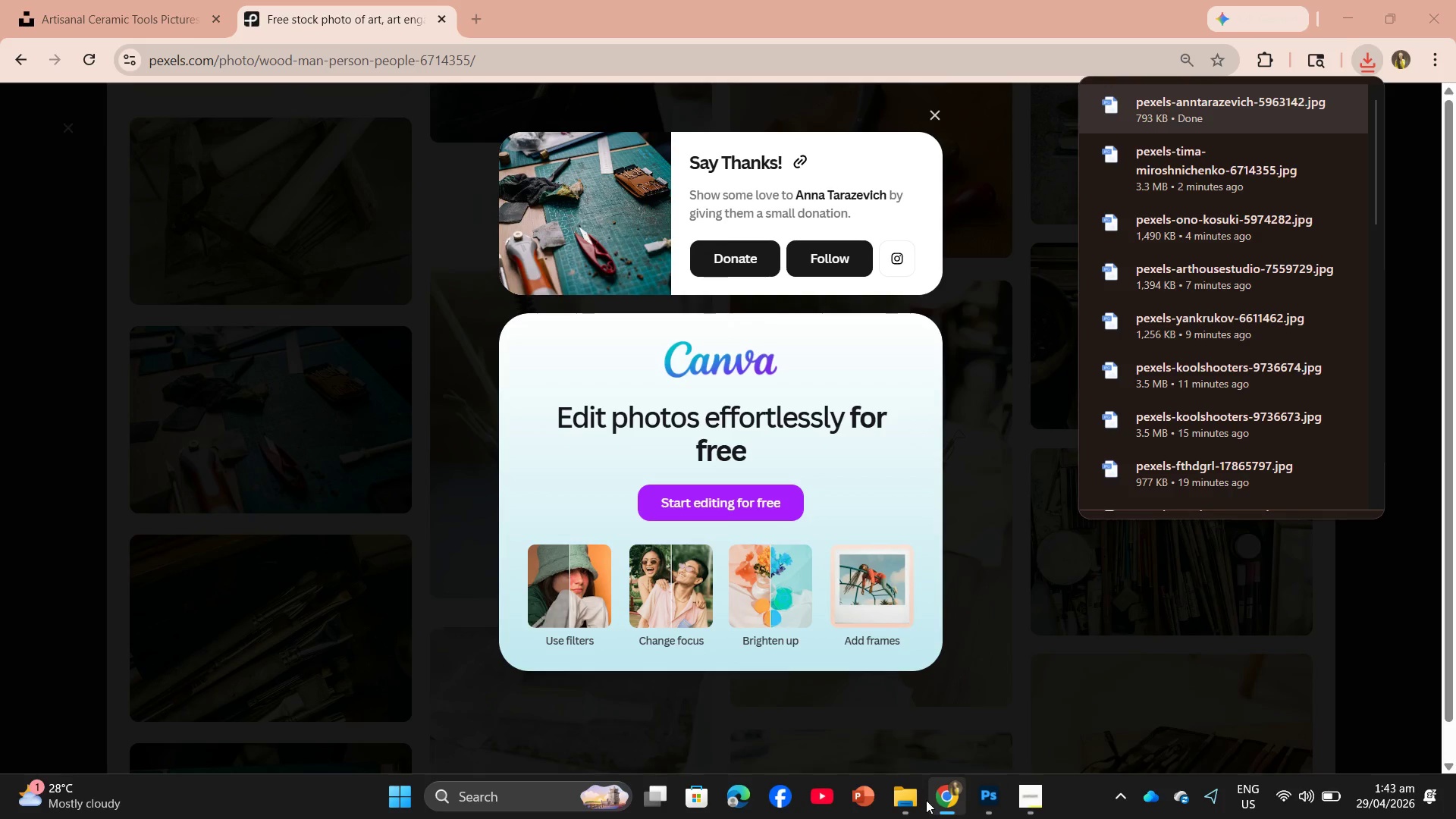 
left_click([899, 806])
 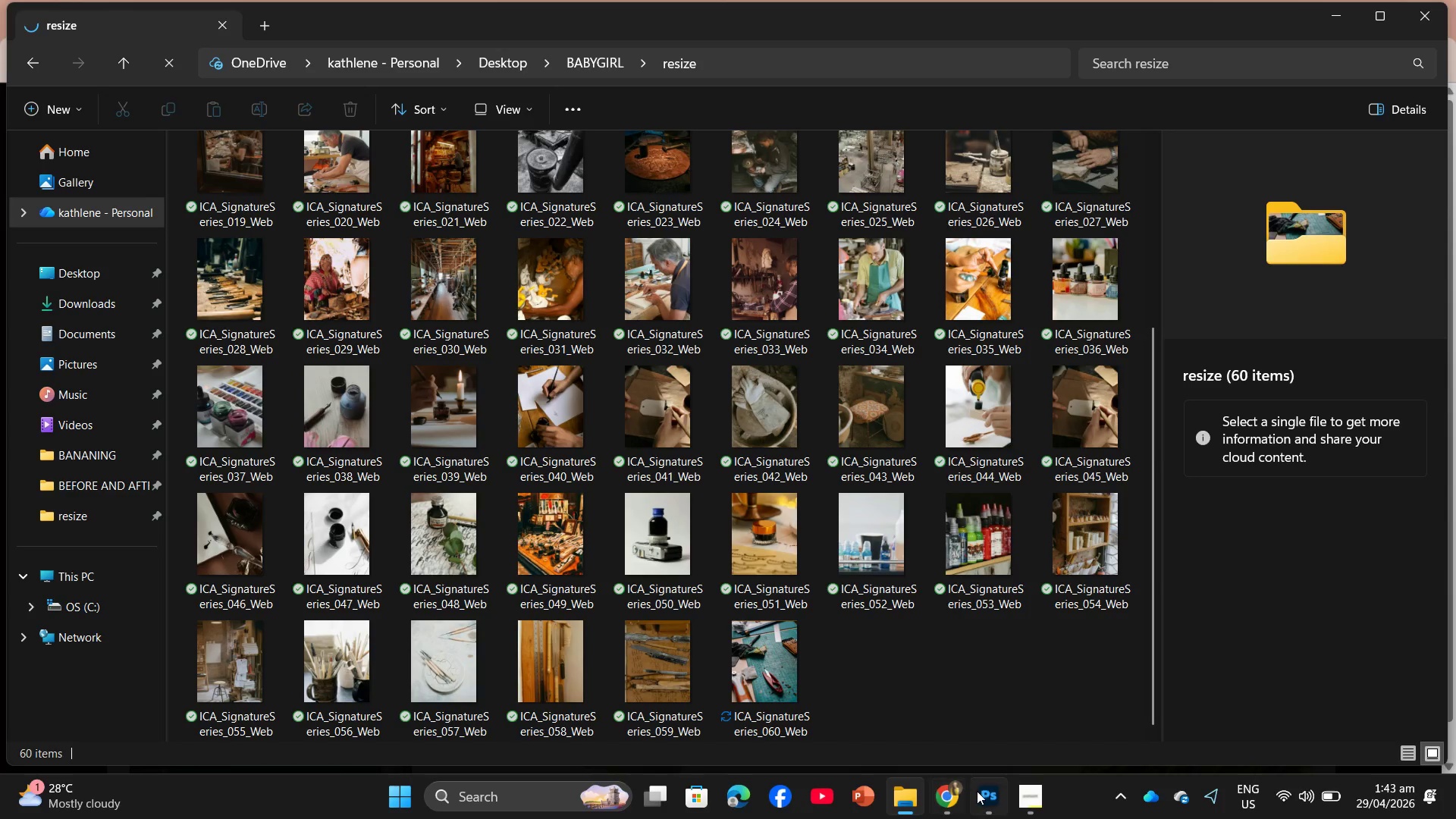 
left_click([992, 800])
 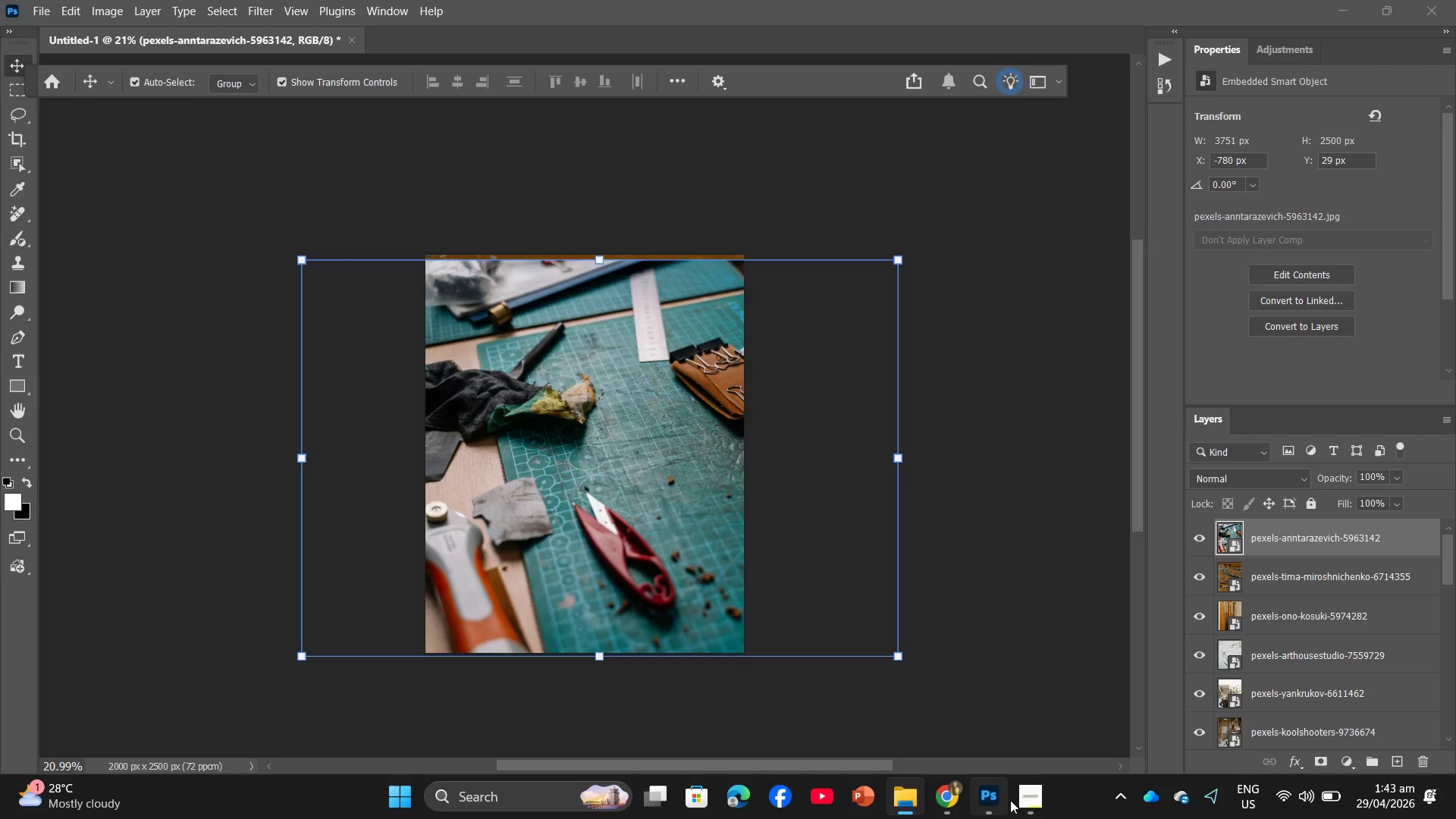 
left_click([1016, 800])